 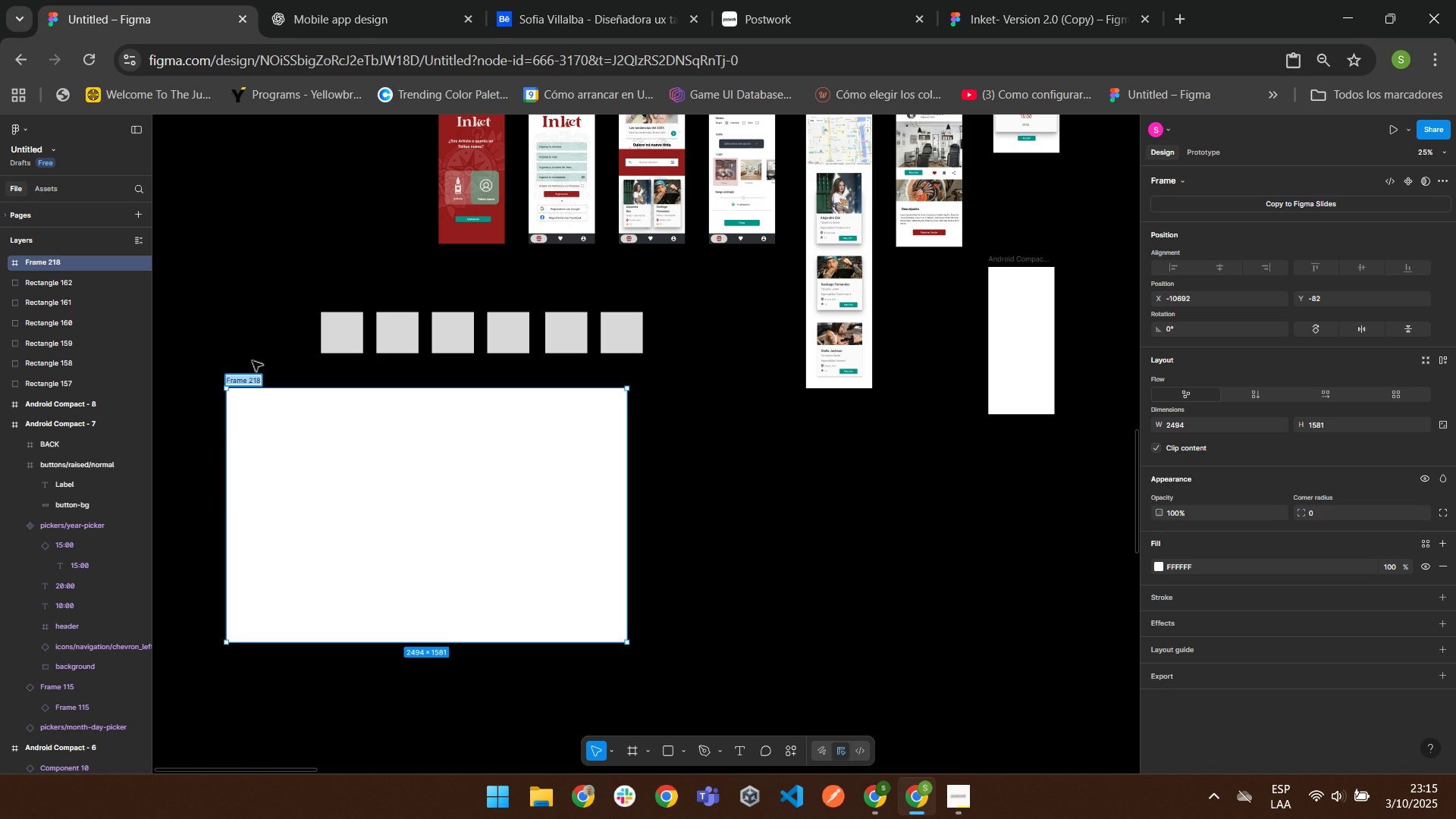 
type(Gui)
key(Backspace)
type(;ia de estilo)
 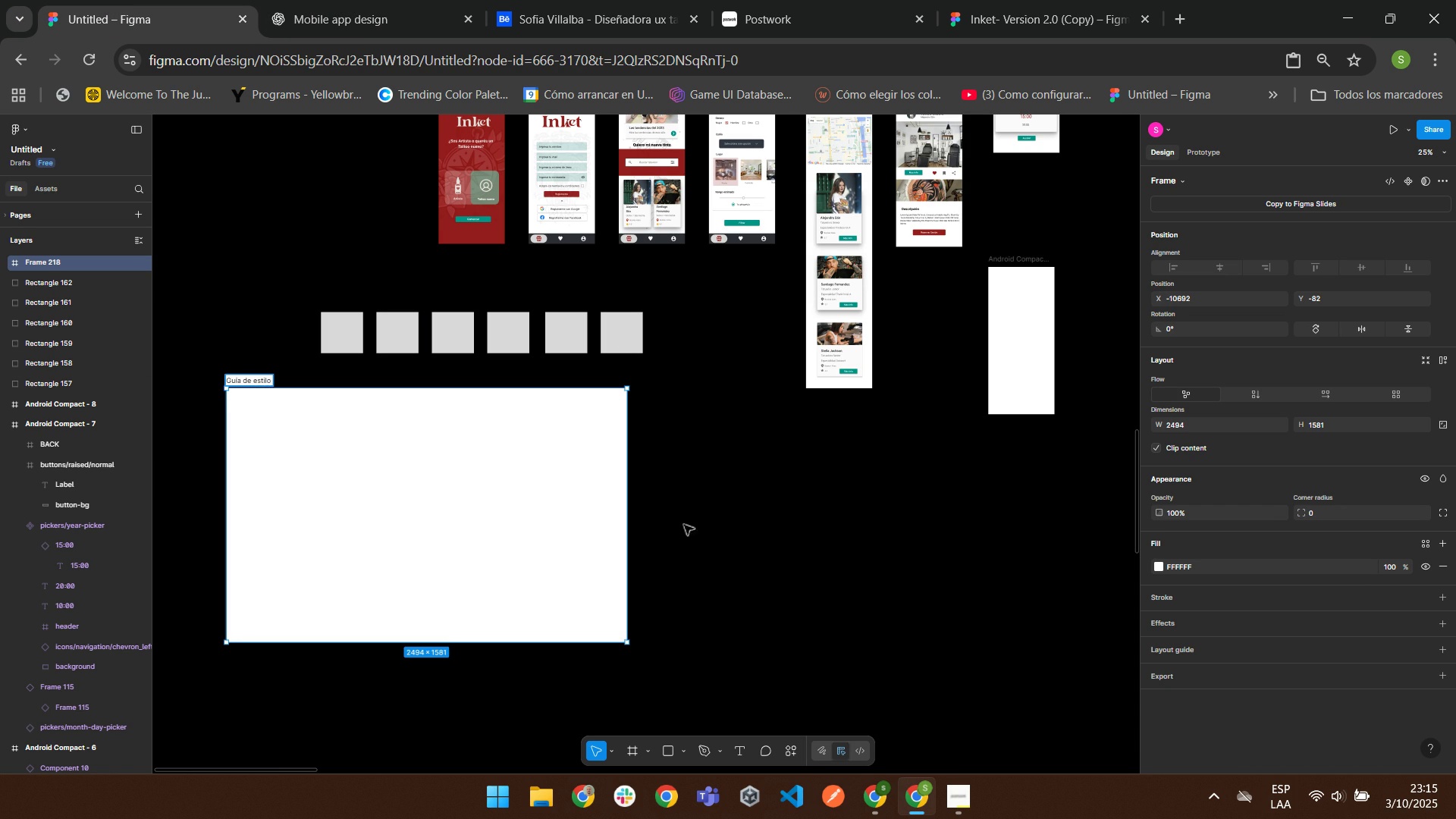 
left_click([684, 524])
 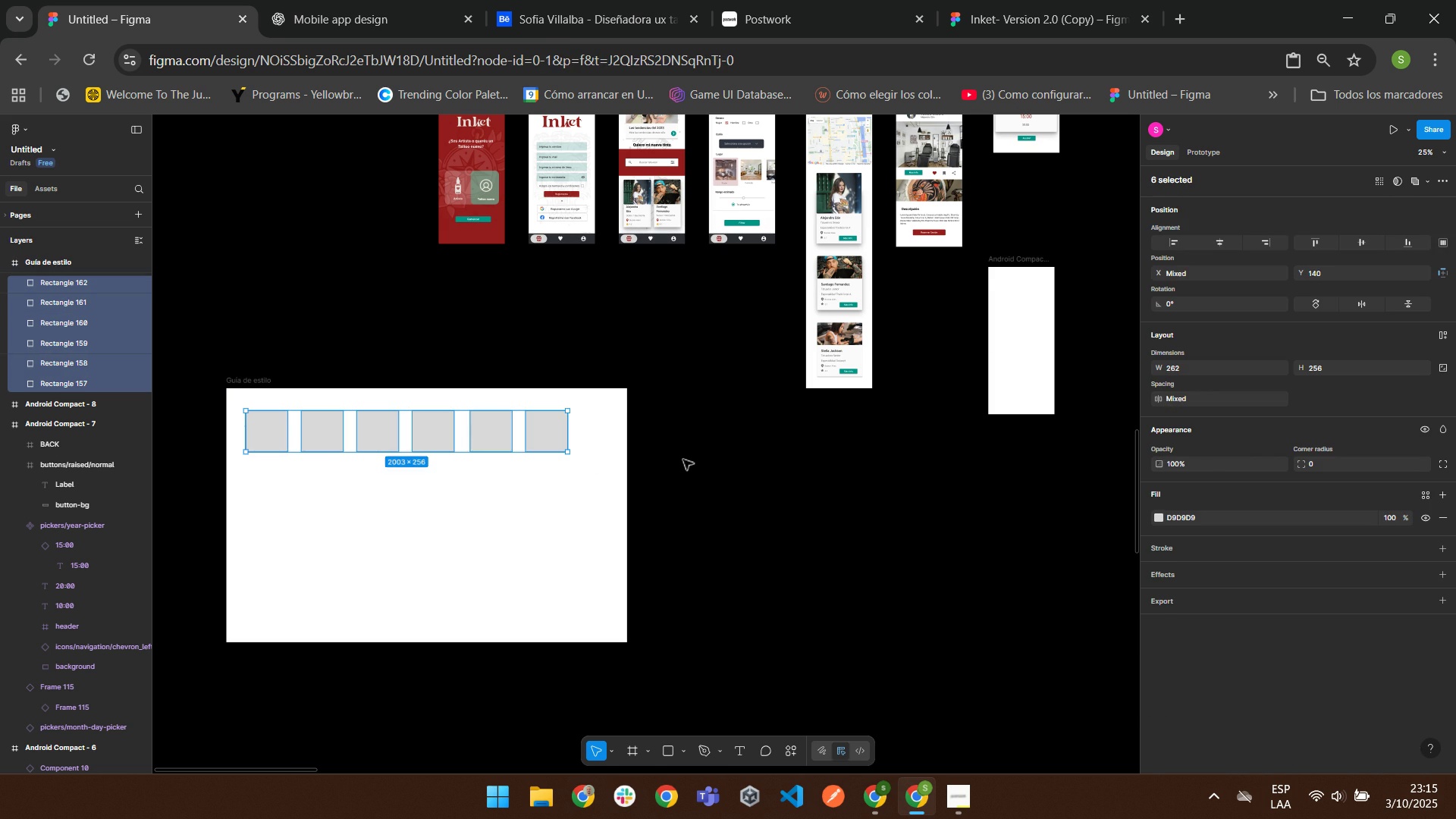 
wait(6.98)
 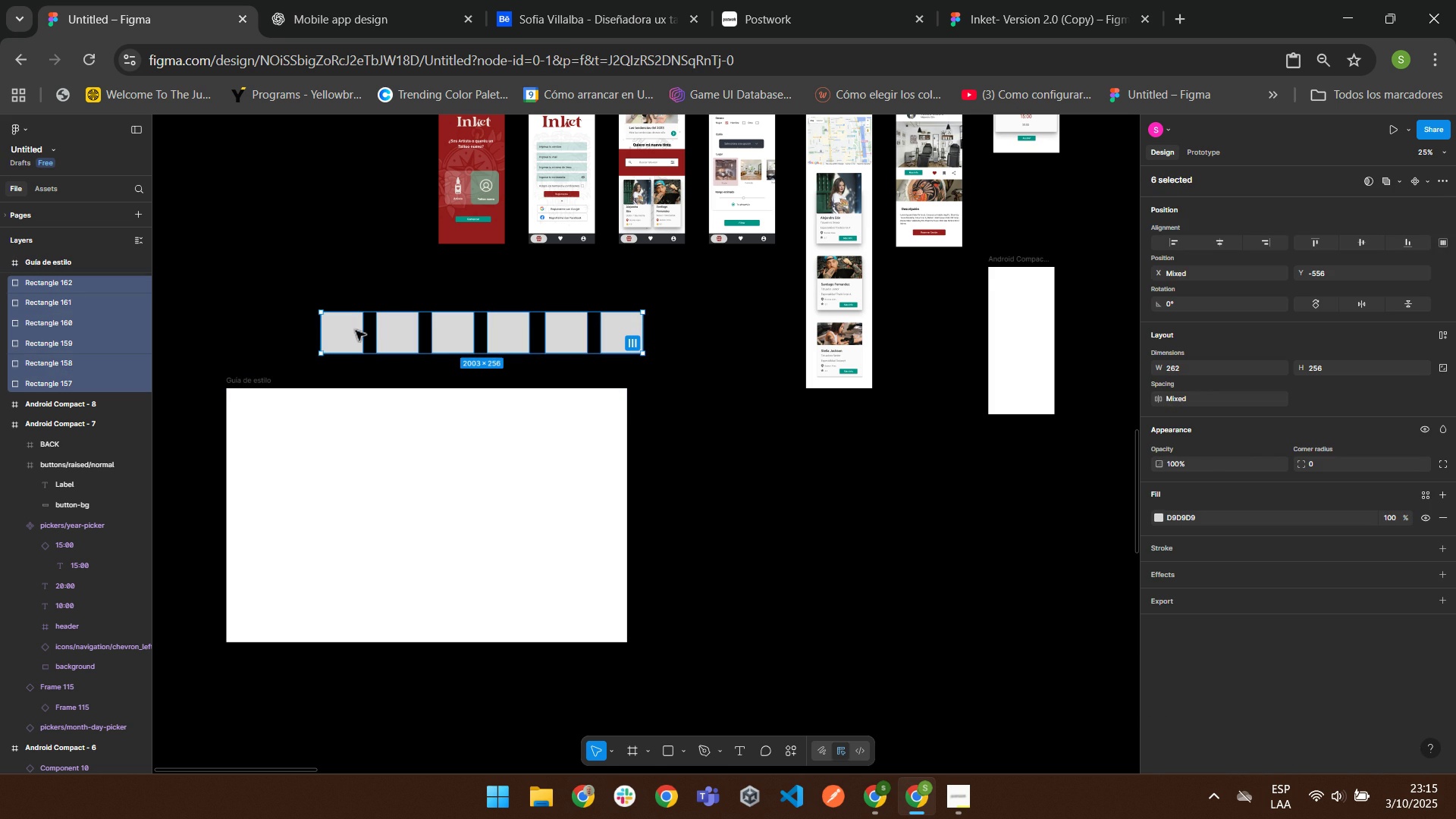 
left_click([1029, 0])
 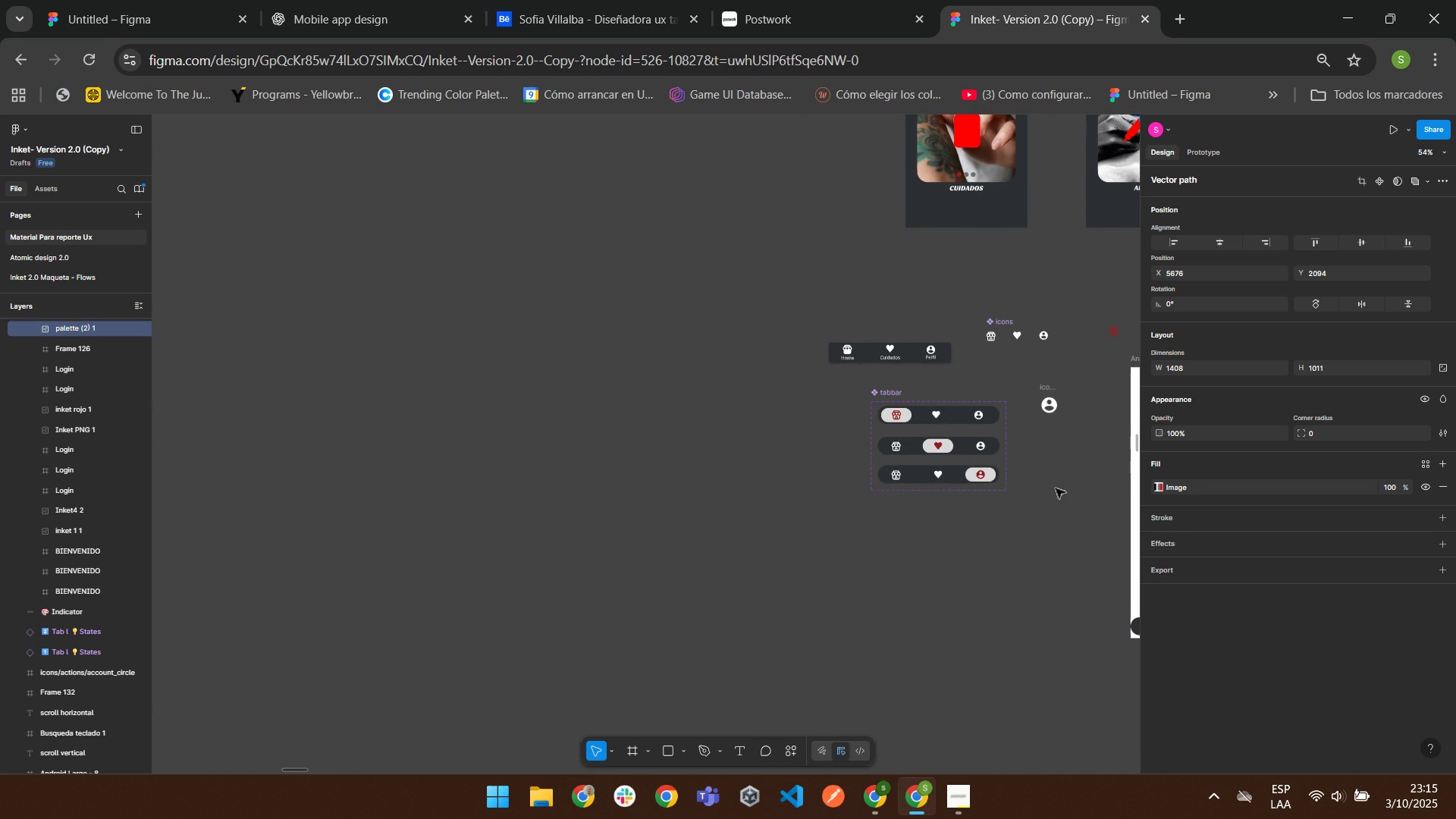 
wait(7.08)
 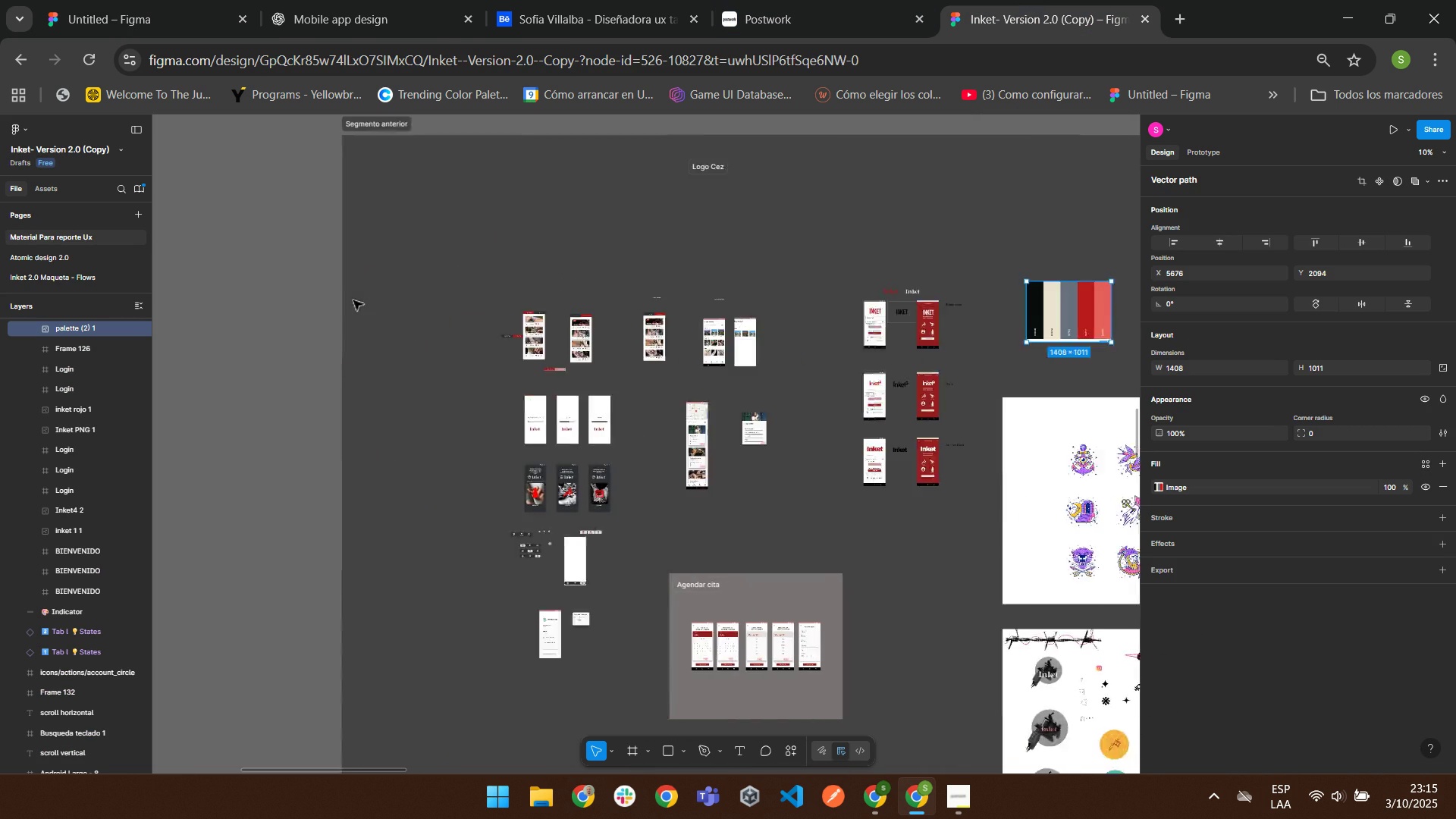 
left_click([788, 391])
 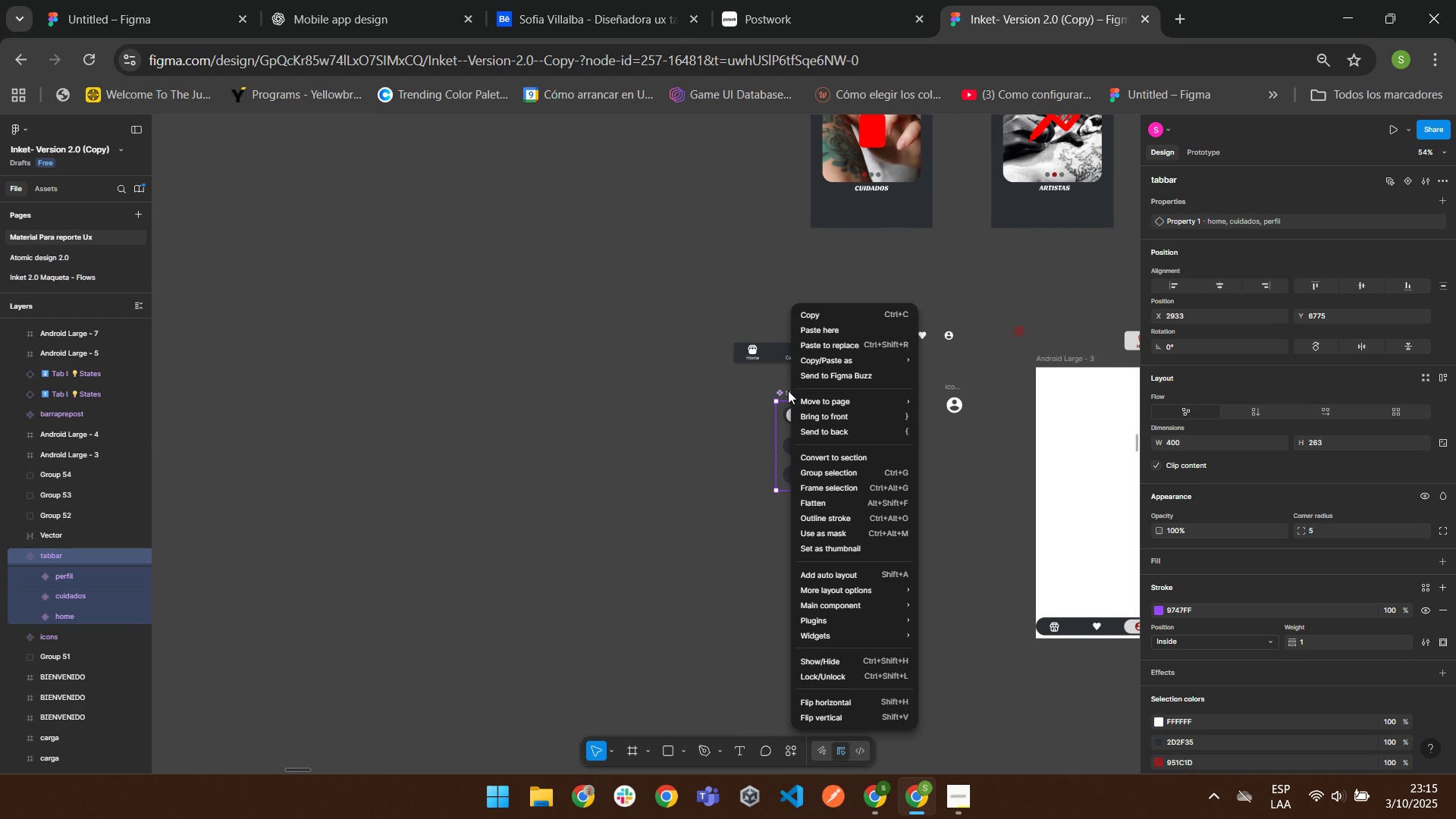 
right_click([788, 391])
 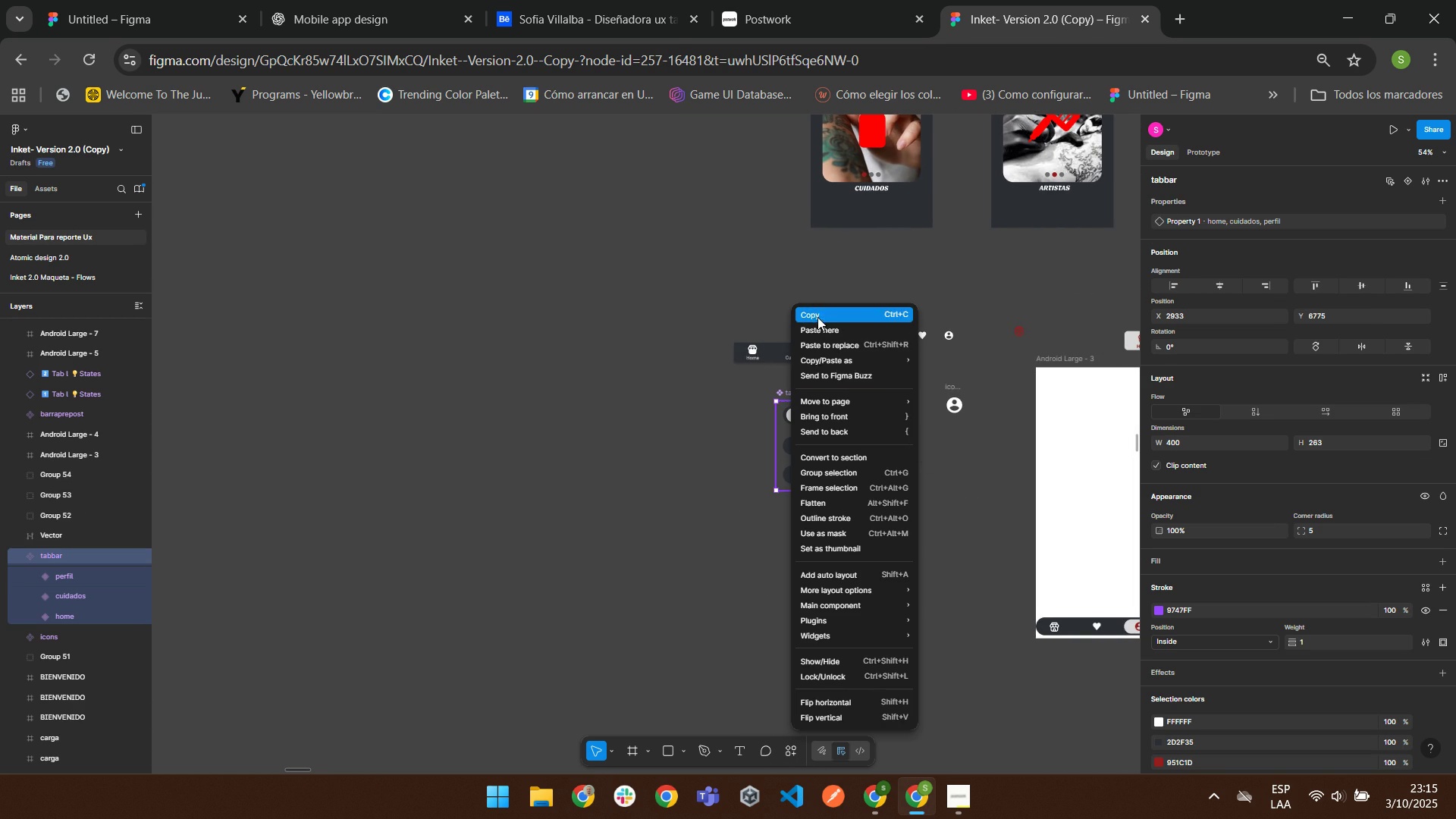 
left_click([817, 315])
 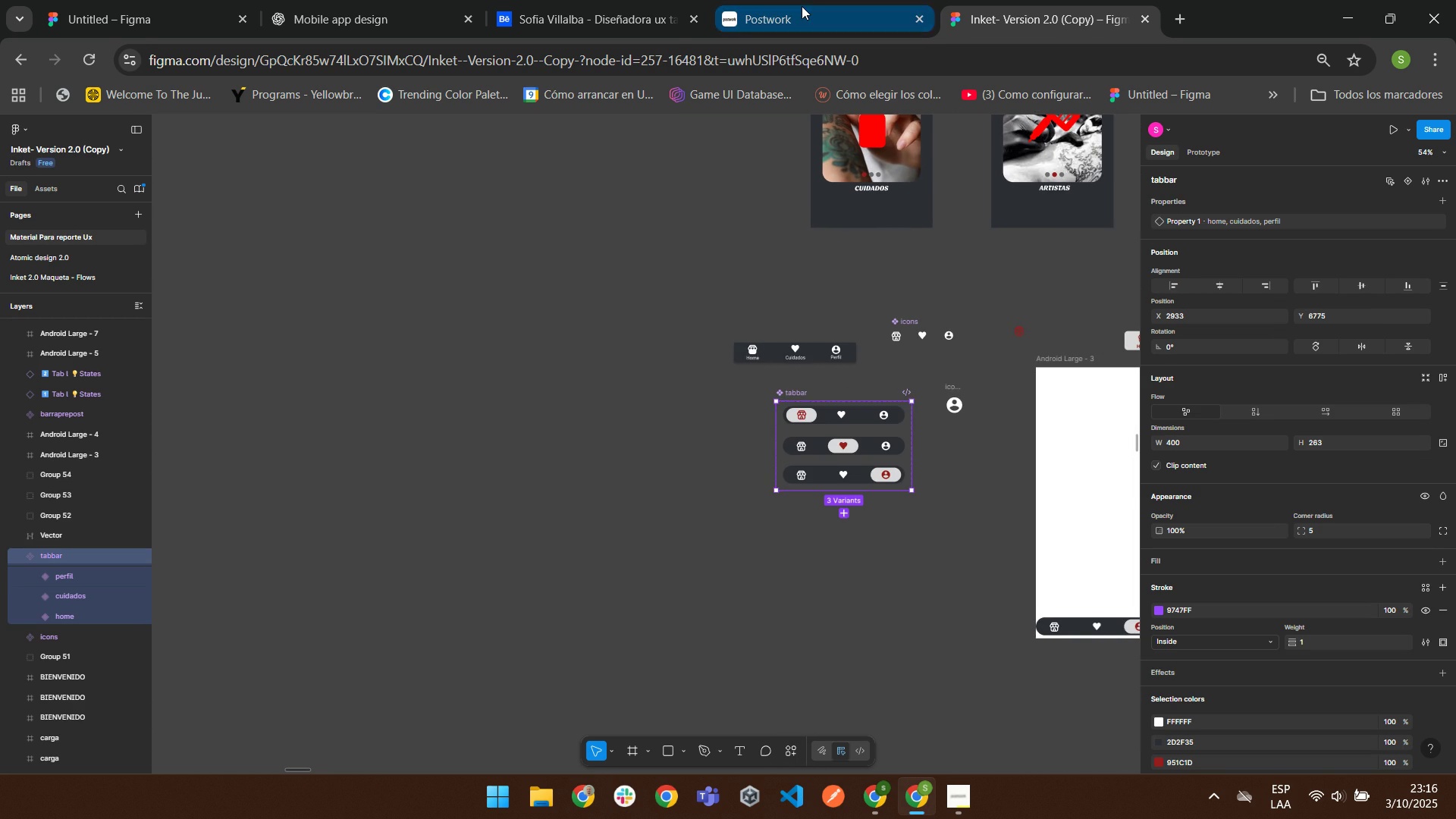 
left_click([802, 6])
 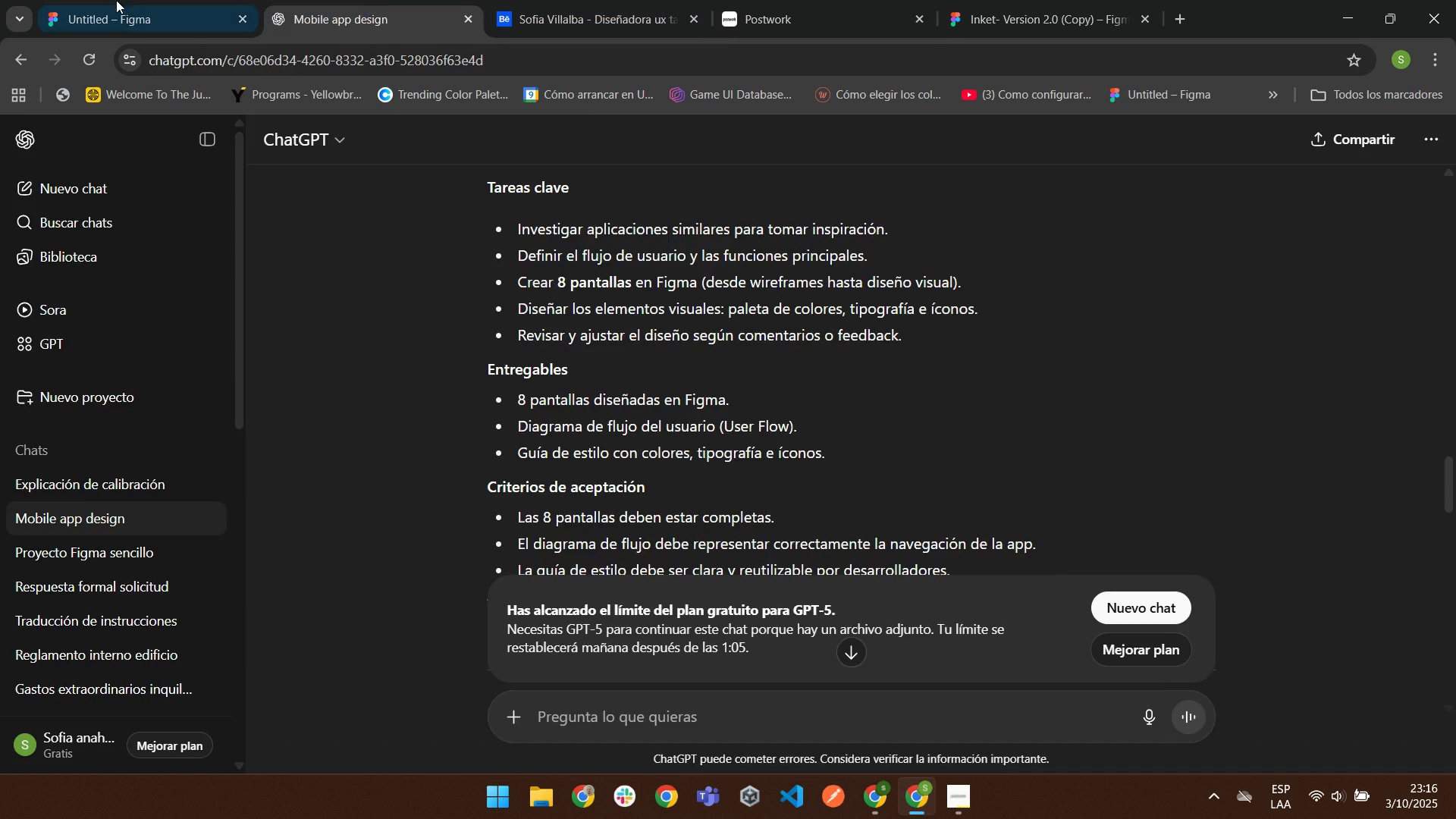 
double_click([86, 0])
 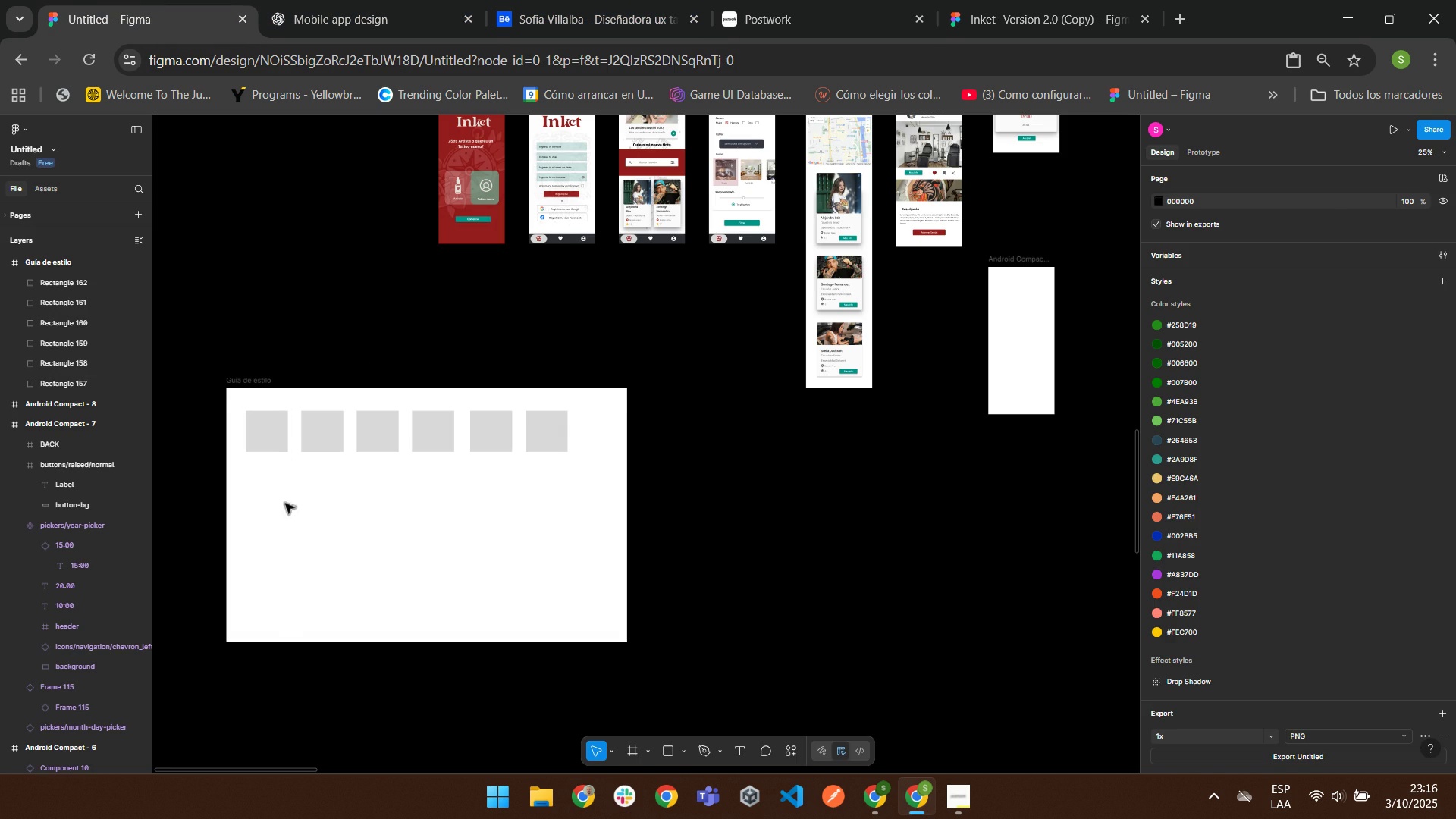 
right_click([284, 503])
 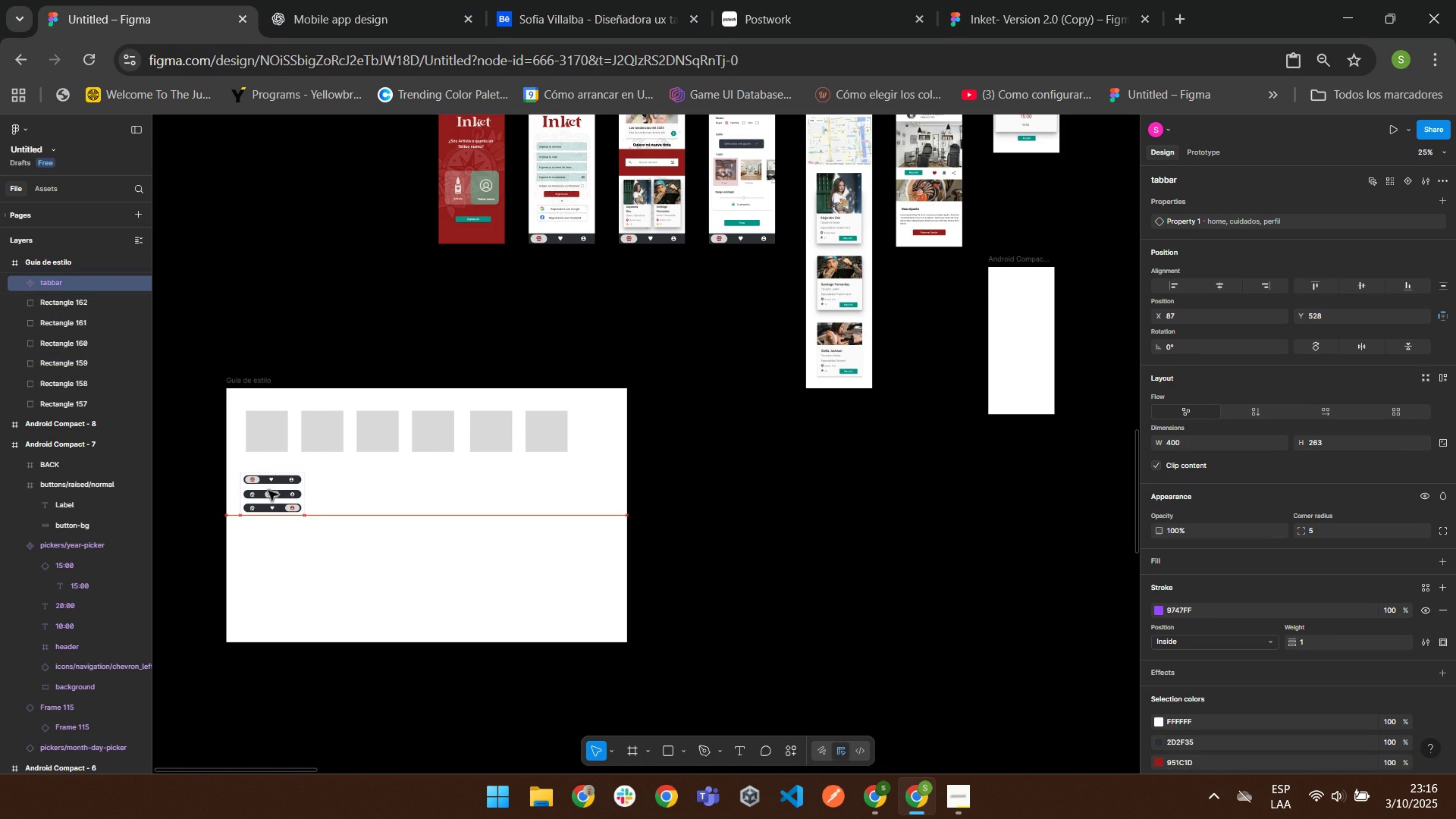 
wait(6.13)
 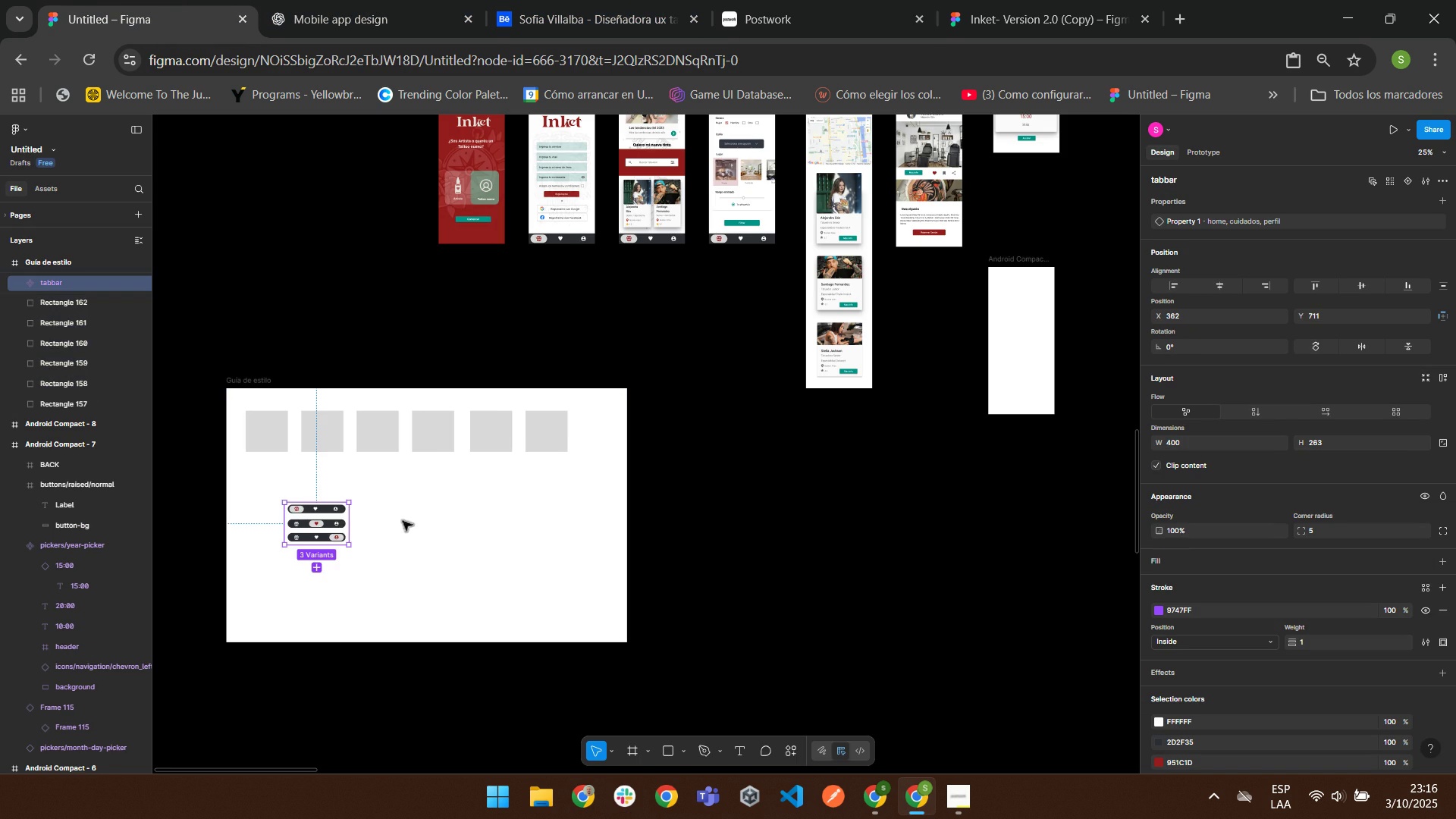 
left_click([996, 0])
 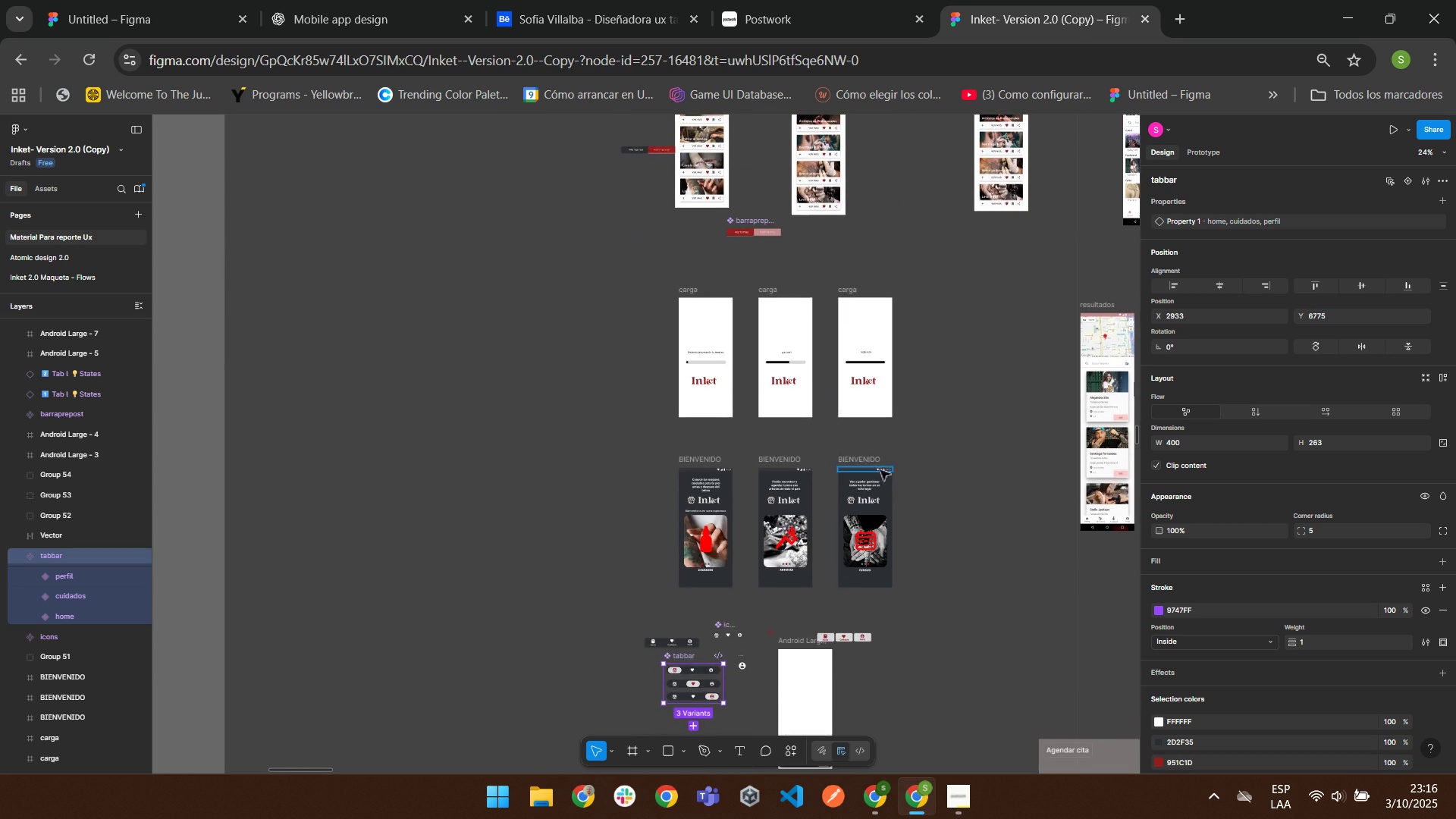 
wait(5.87)
 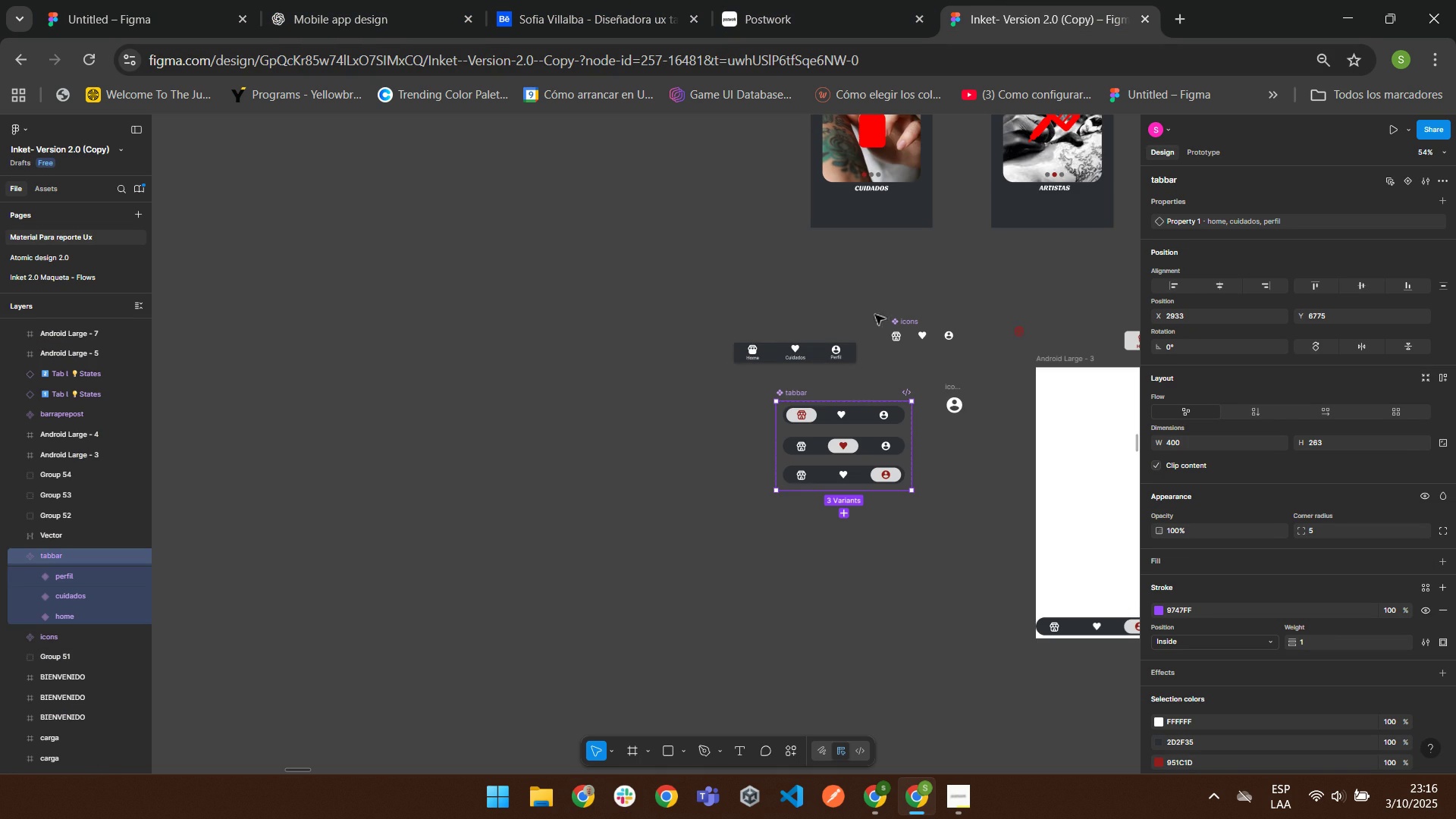 
scroll: coordinate [620, 281], scroll_direction: down, amount: 12.0
 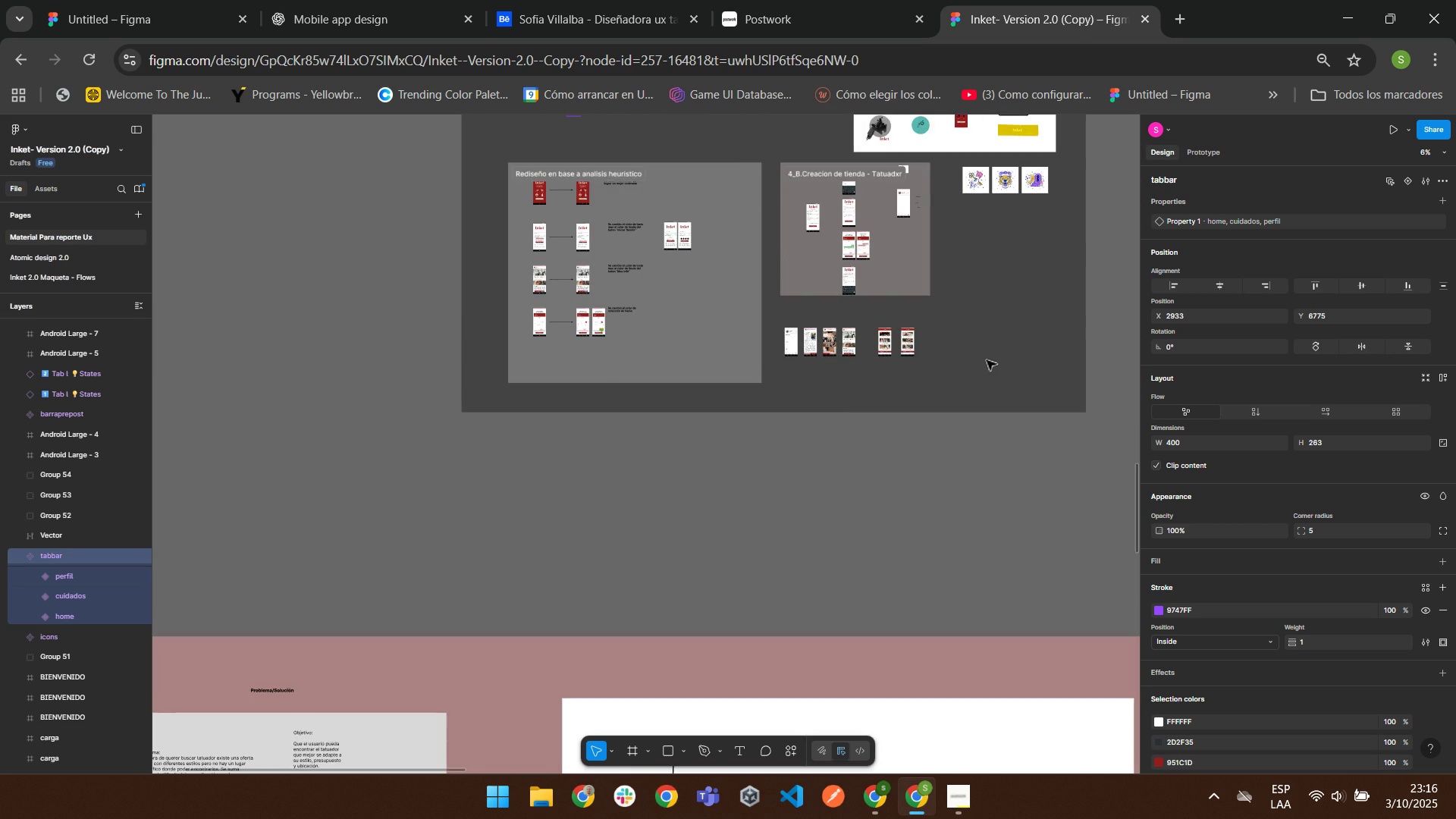 
scroll: coordinate [992, 364], scroll_direction: up, amount: 18.0
 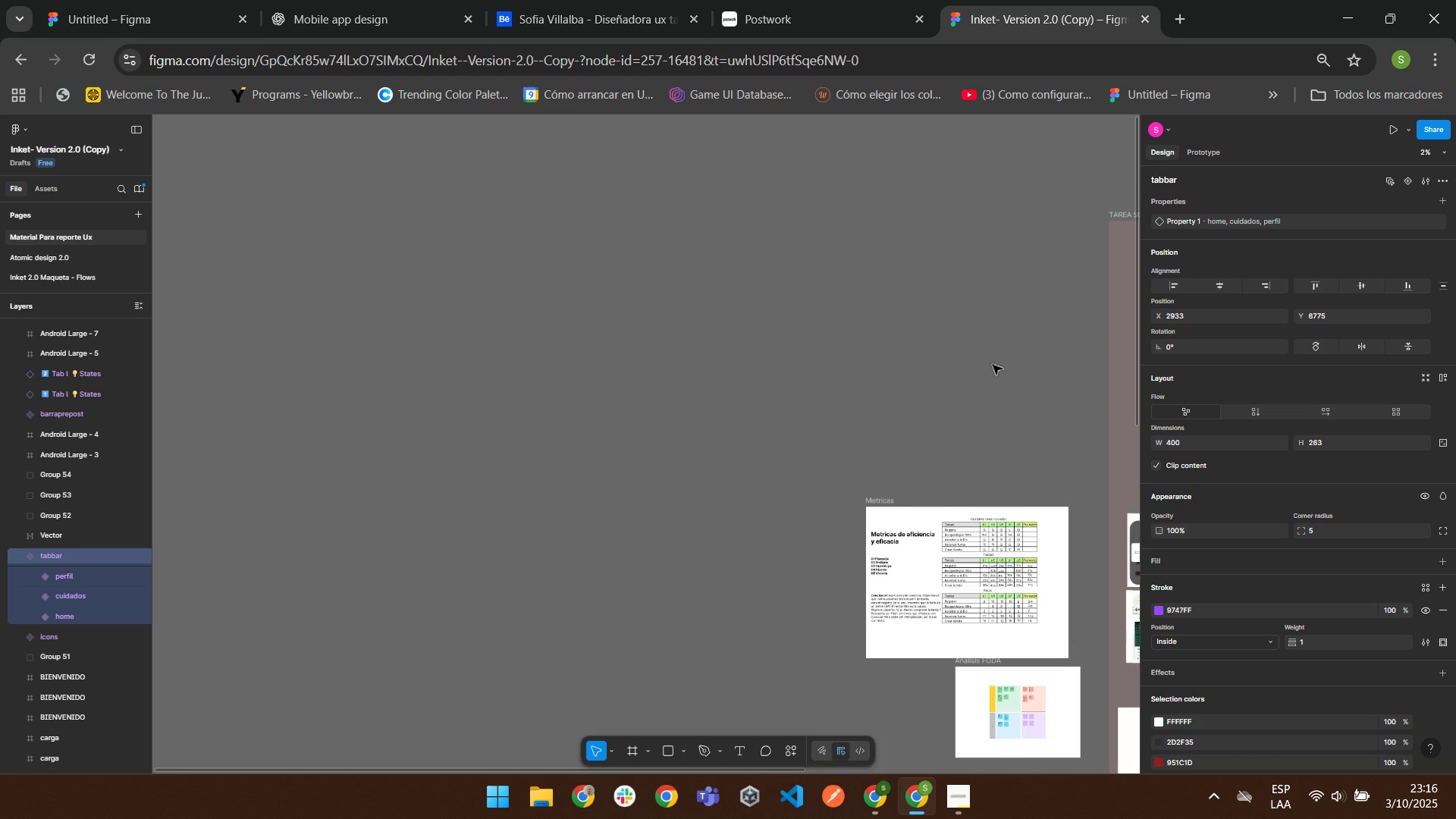 
scroll: coordinate [902, 507], scroll_direction: down, amount: 8.0
 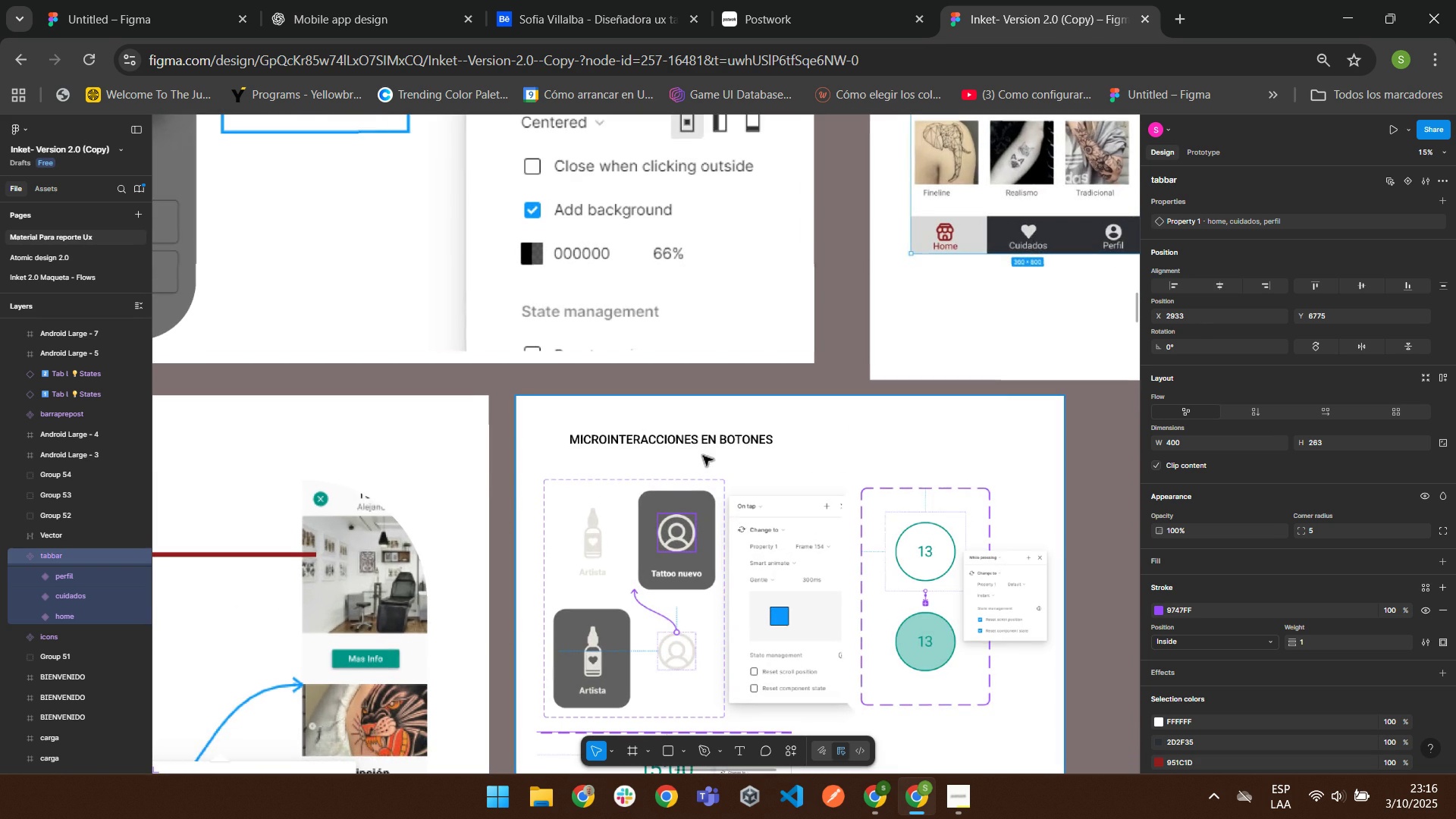 
double_click([697, 439])
 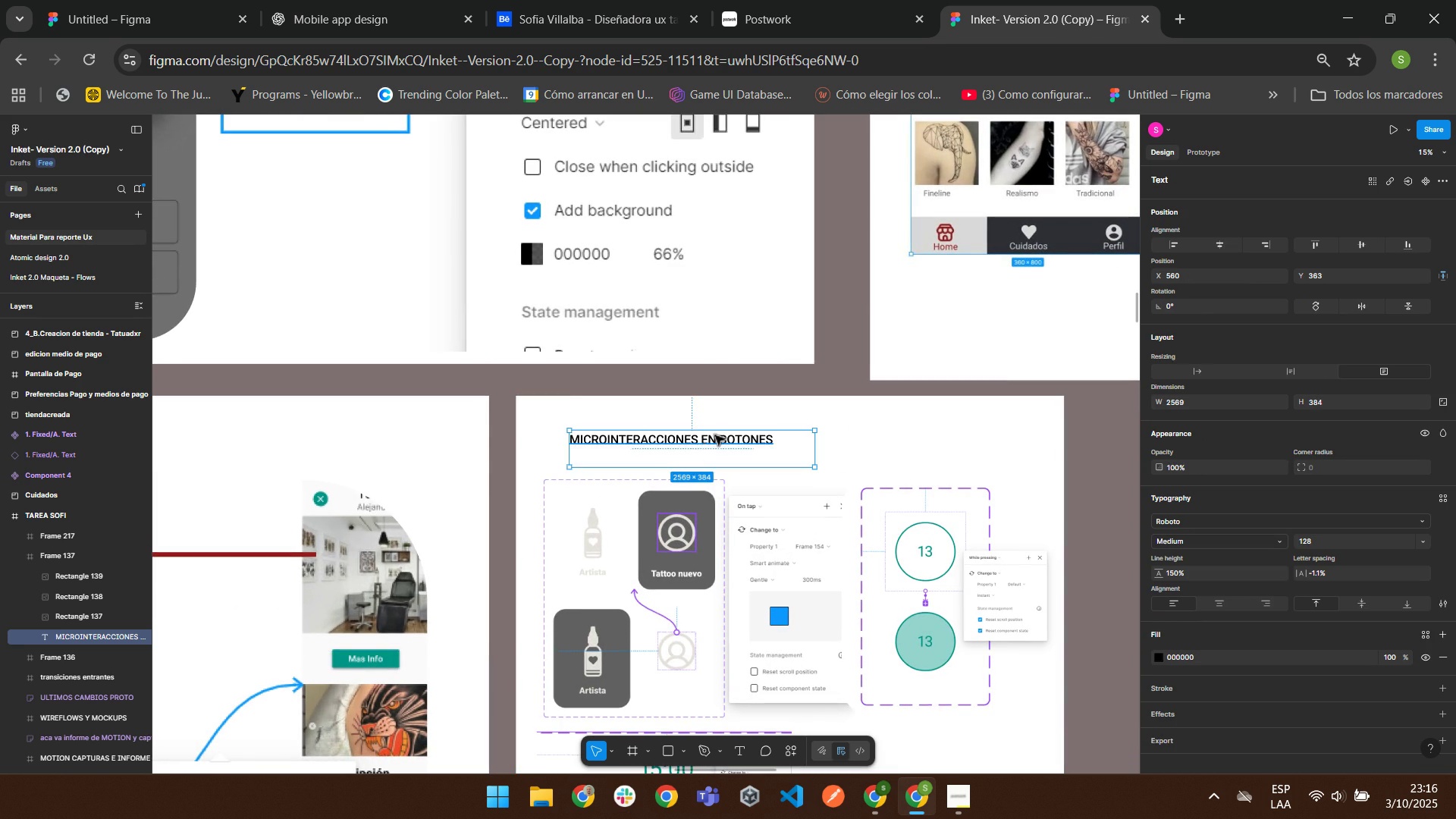 
scroll: coordinate [714, 434], scroll_direction: down, amount: 4.0
 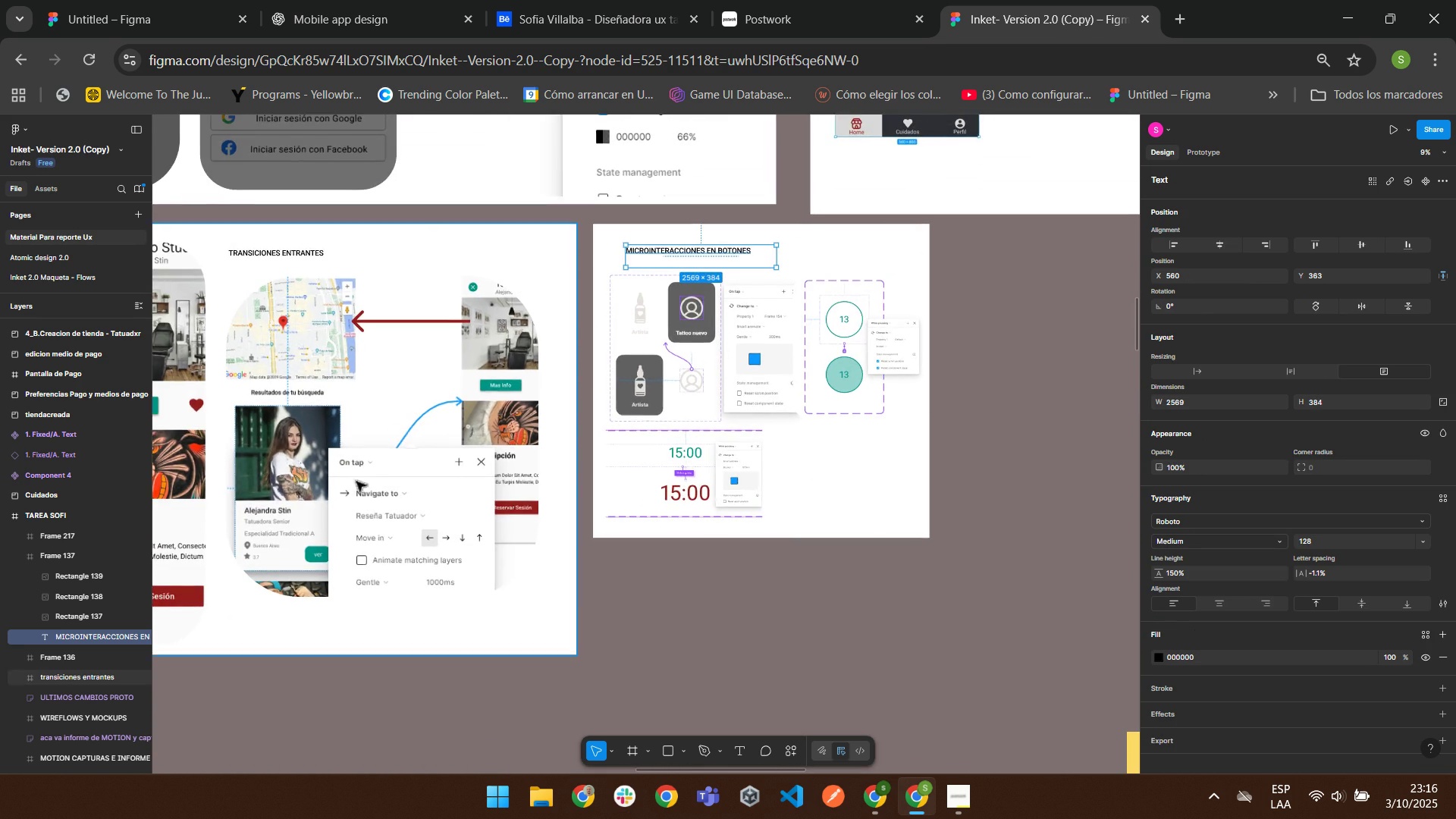 
scroll: coordinate [710, 517], scroll_direction: up, amount: 6.0
 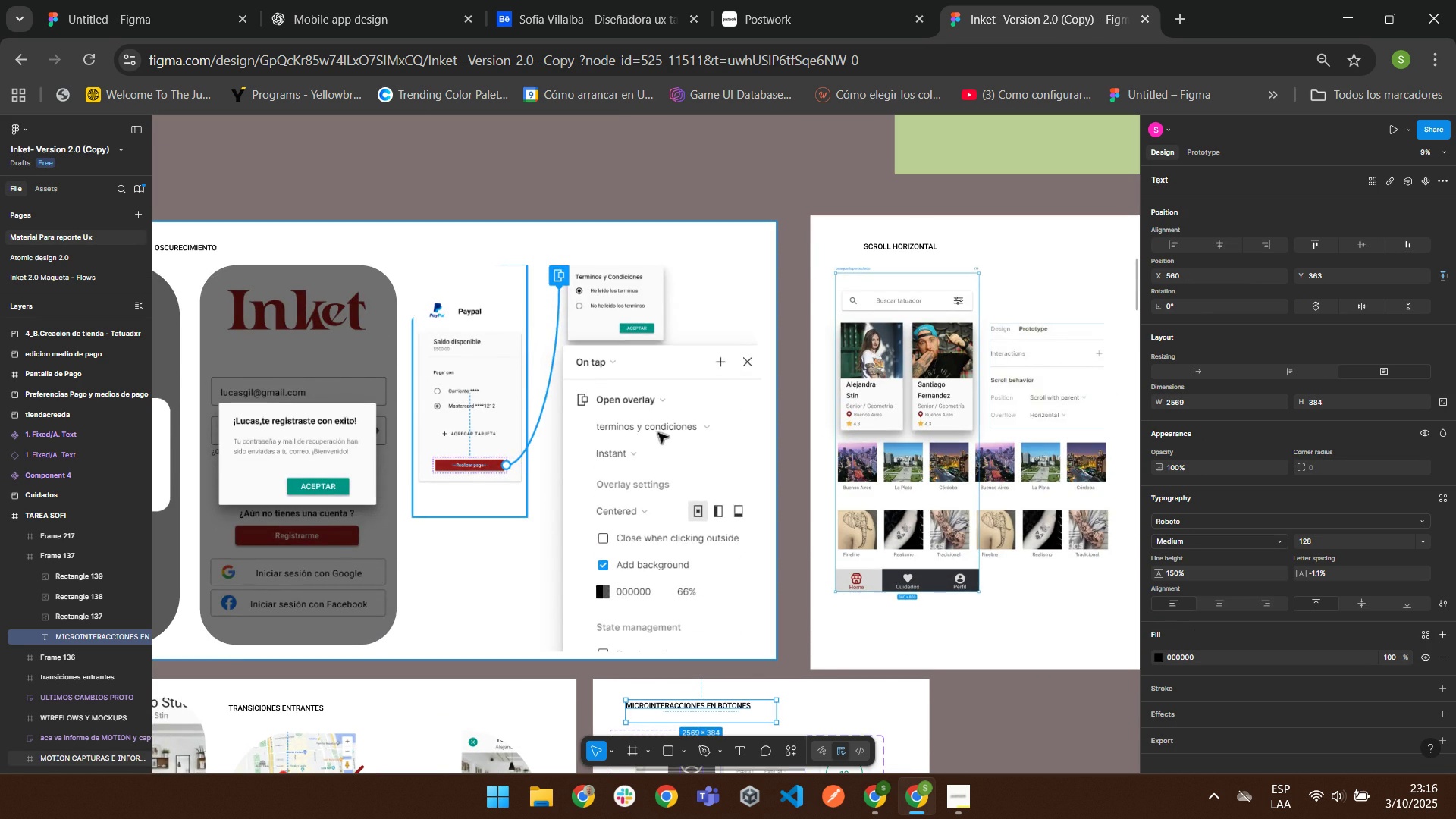 
mouse_move([670, 432])
 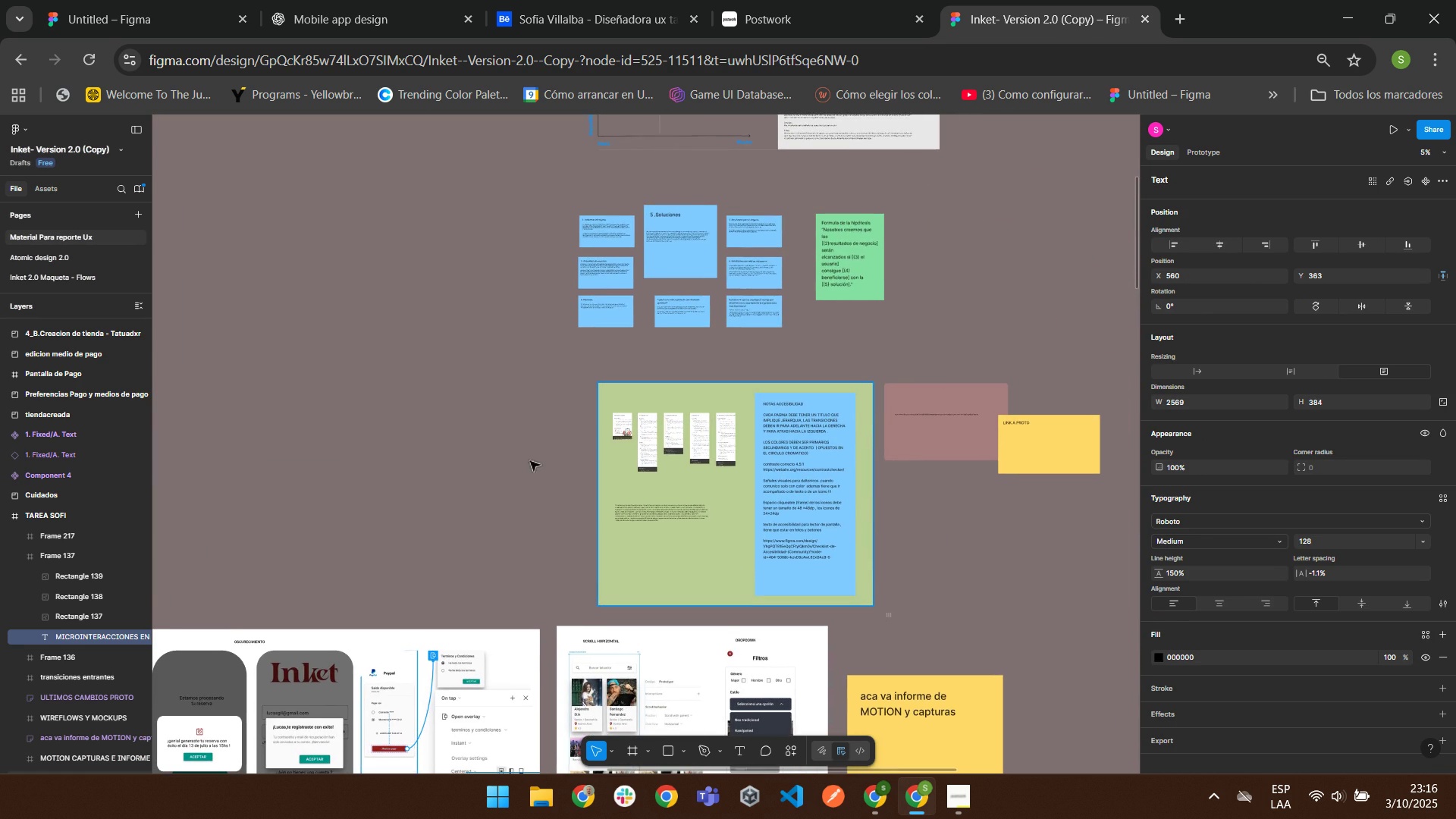 
scroll: coordinate [1029, 581], scroll_direction: up, amount: 5.0
 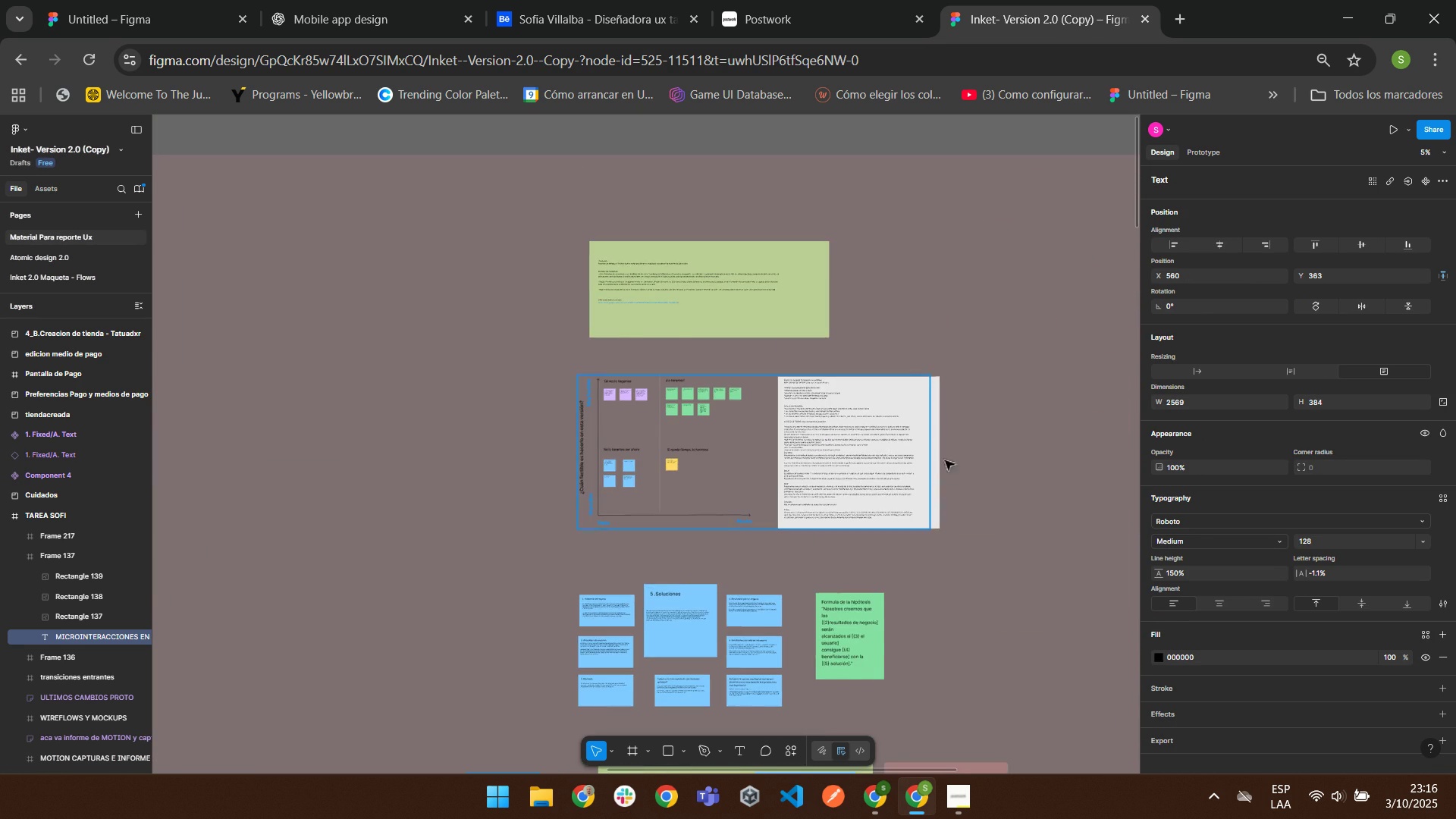 
scroll: coordinate [450, 403], scroll_direction: down, amount: 14.0
 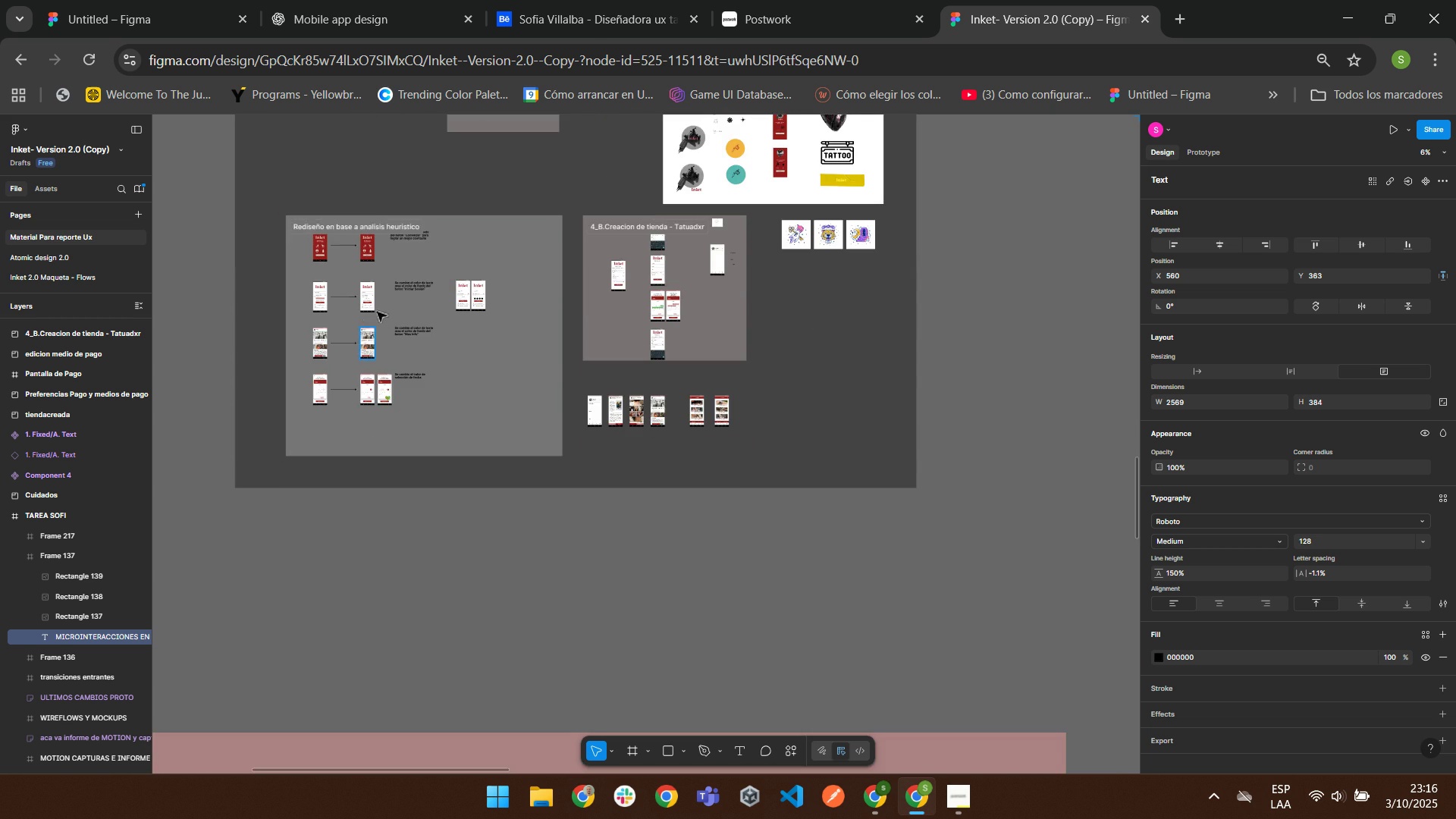 
scroll: coordinate [419, 334], scroll_direction: up, amount: 4.0
 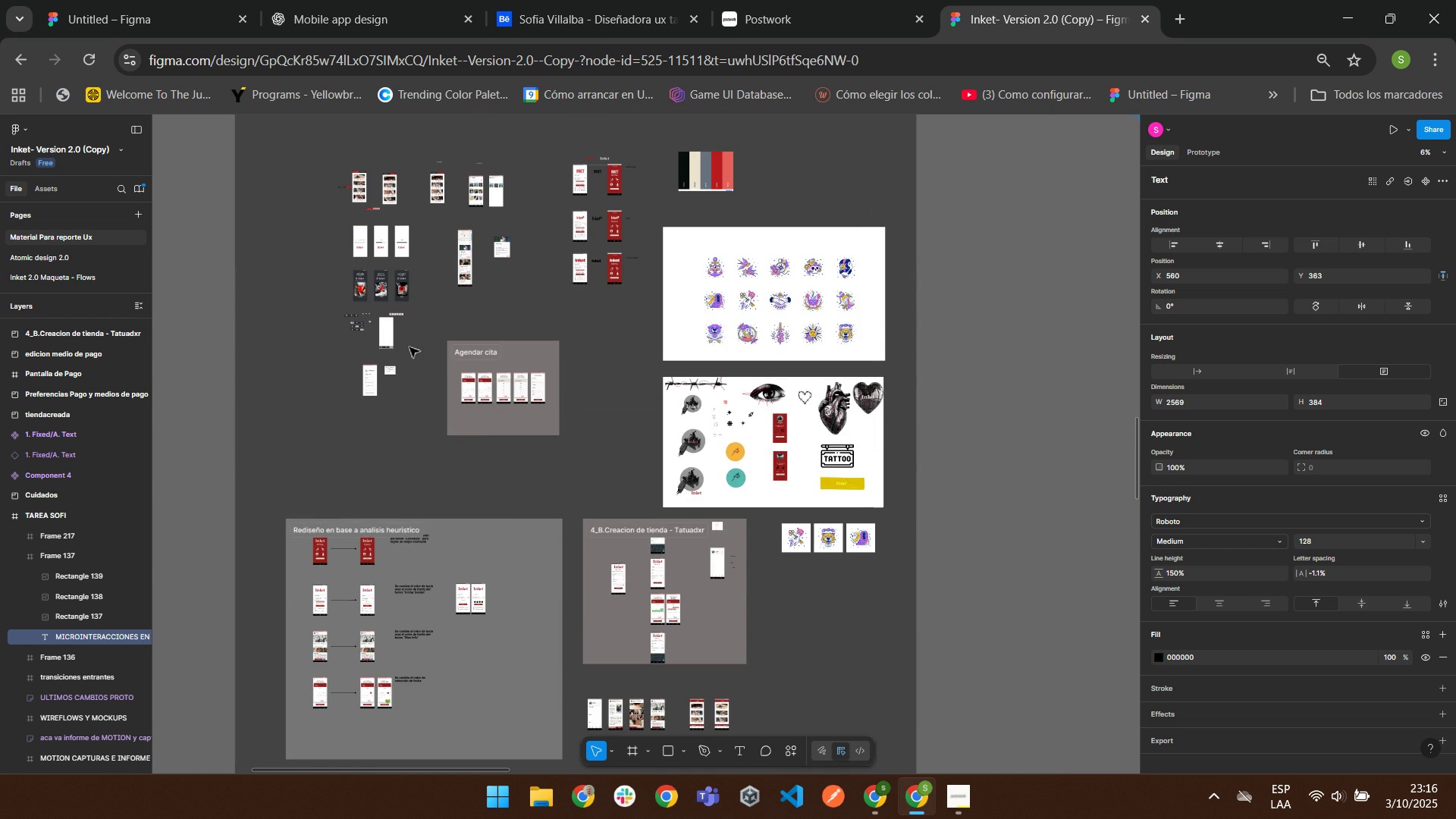 
scroll: coordinate [409, 355], scroll_direction: down, amount: 11.0
 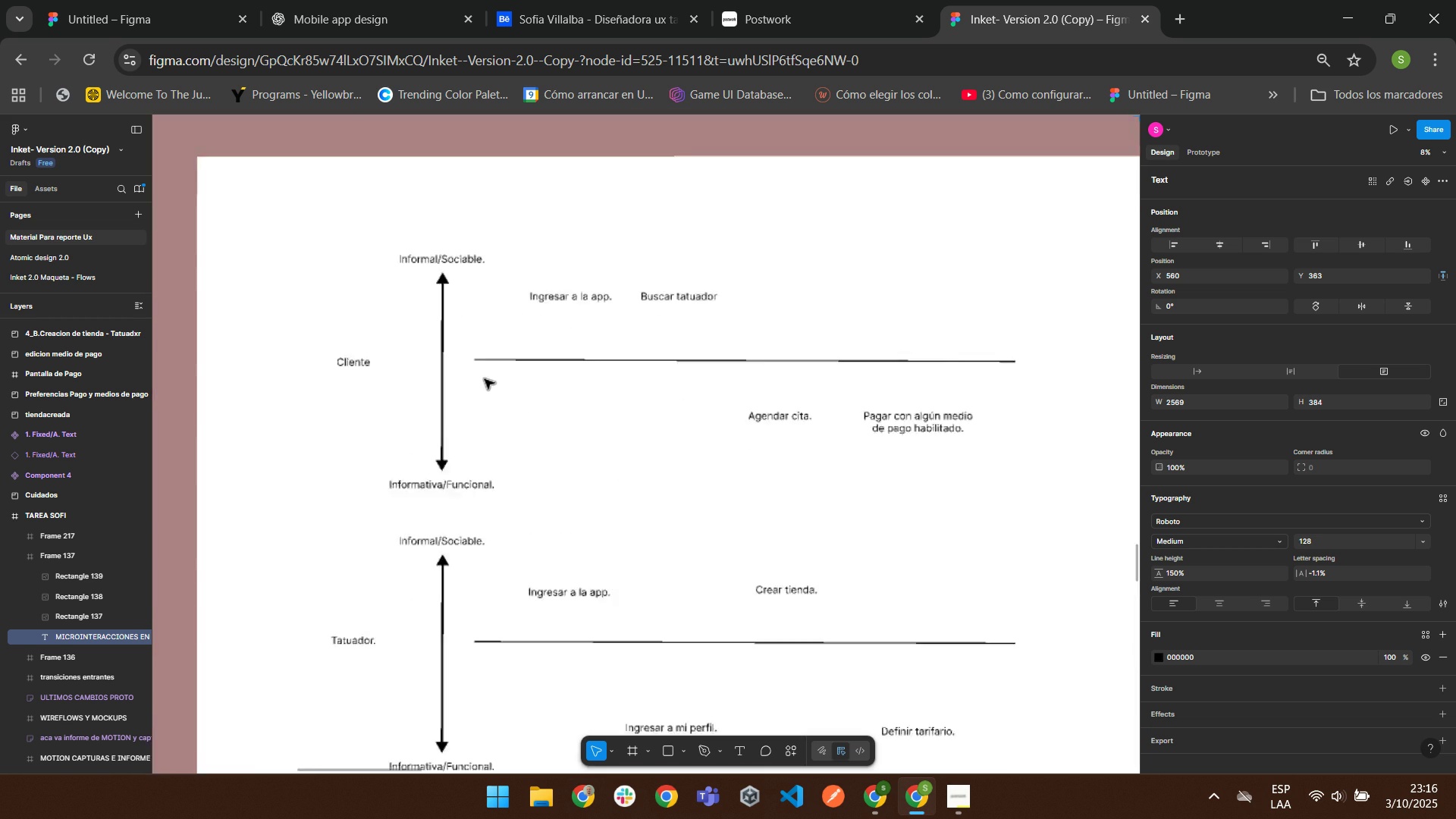 
mouse_move([437, 414])
 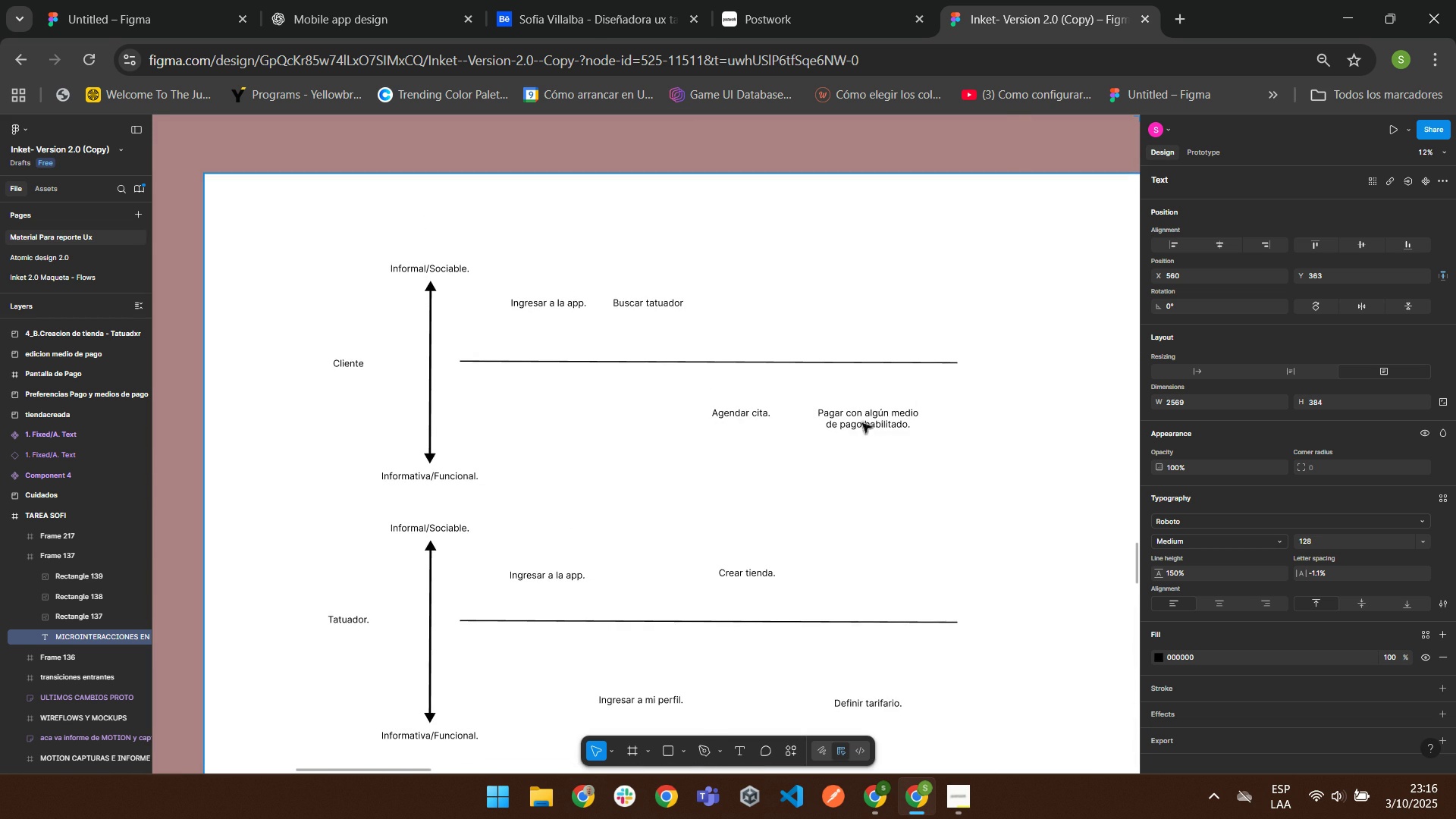 
scroll: coordinate [698, 502], scroll_direction: down, amount: 3.0
 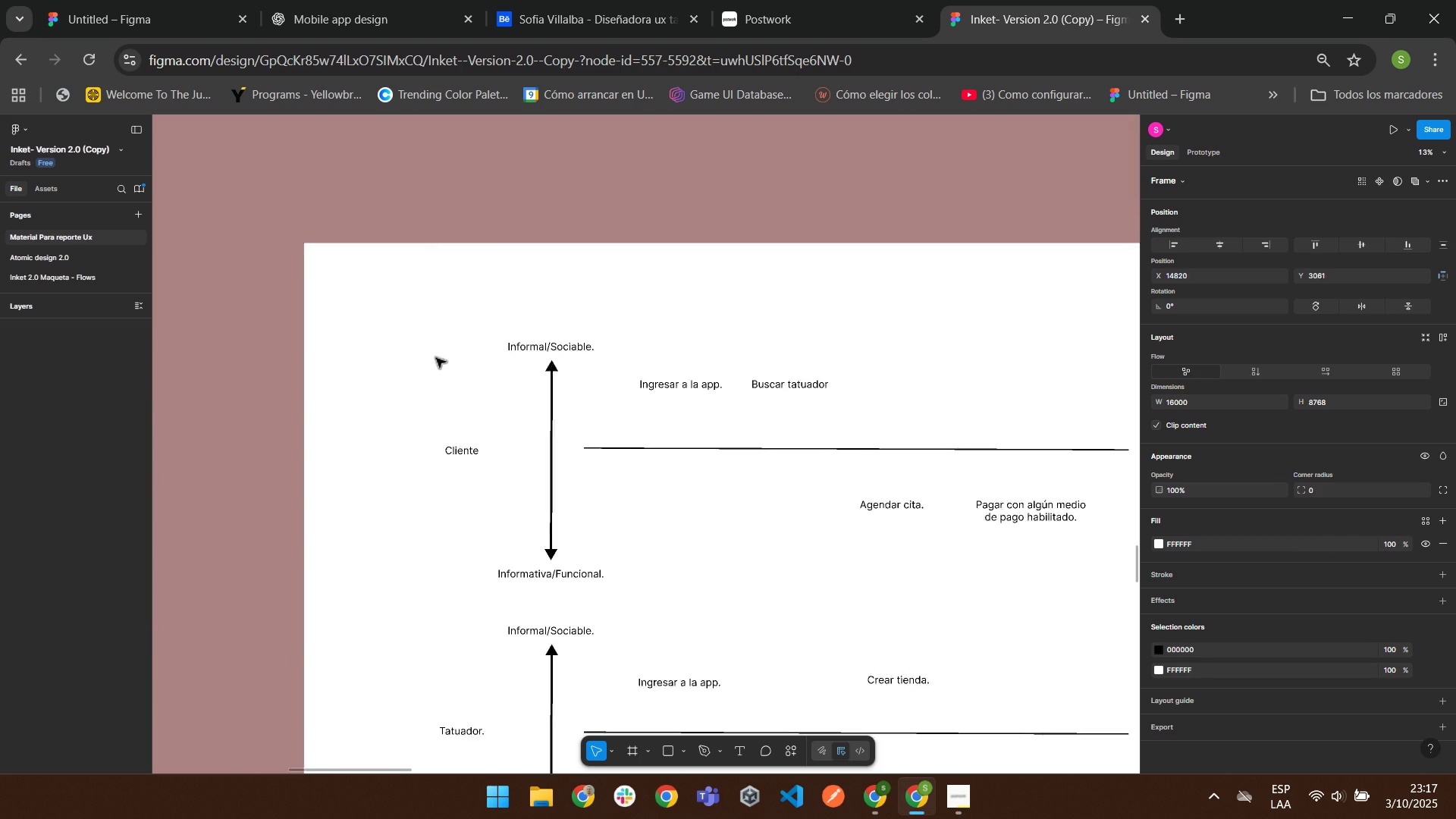 
wait(6.85)
 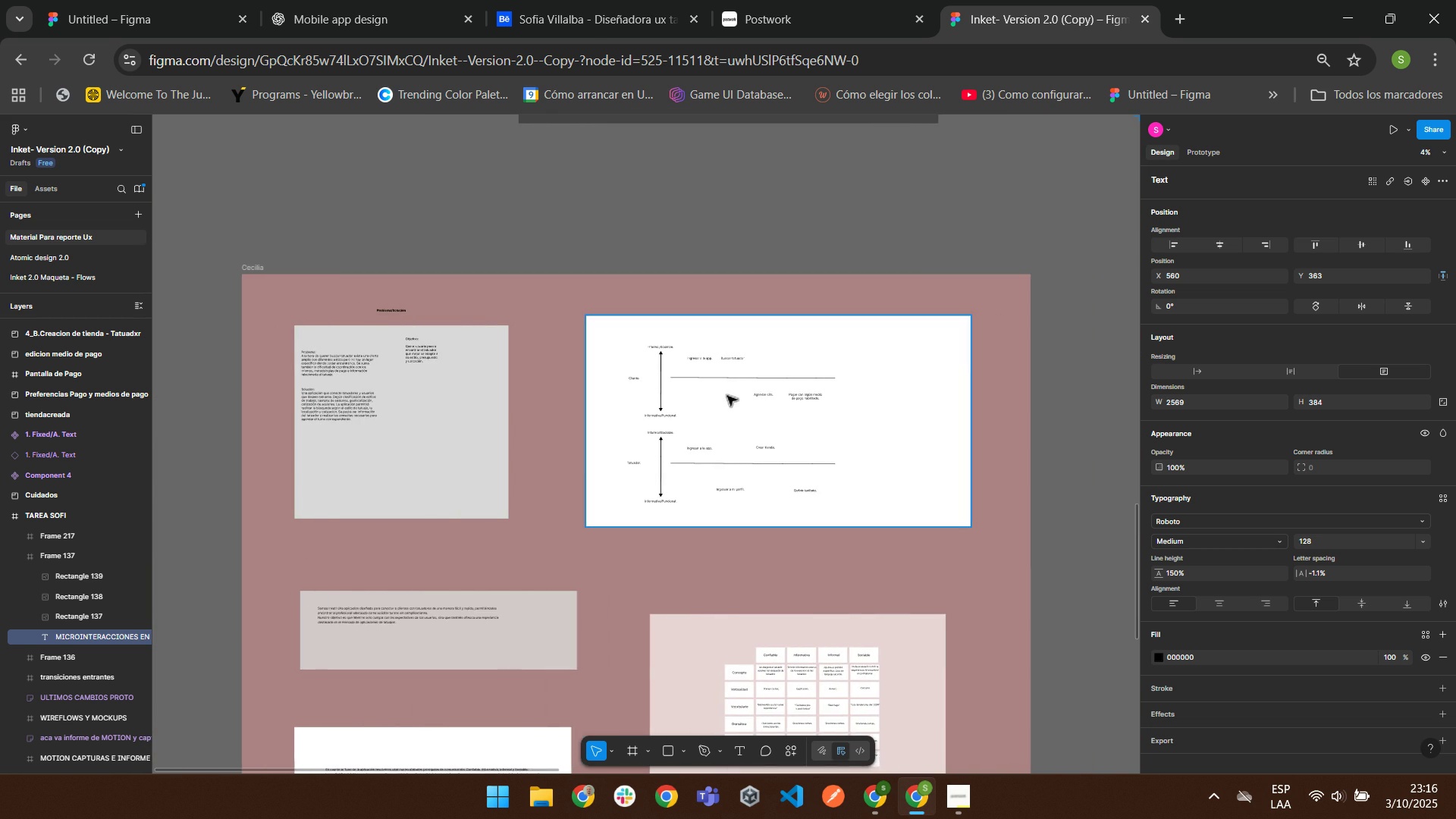 
scroll: coordinate [987, 490], scroll_direction: down, amount: 11.0
 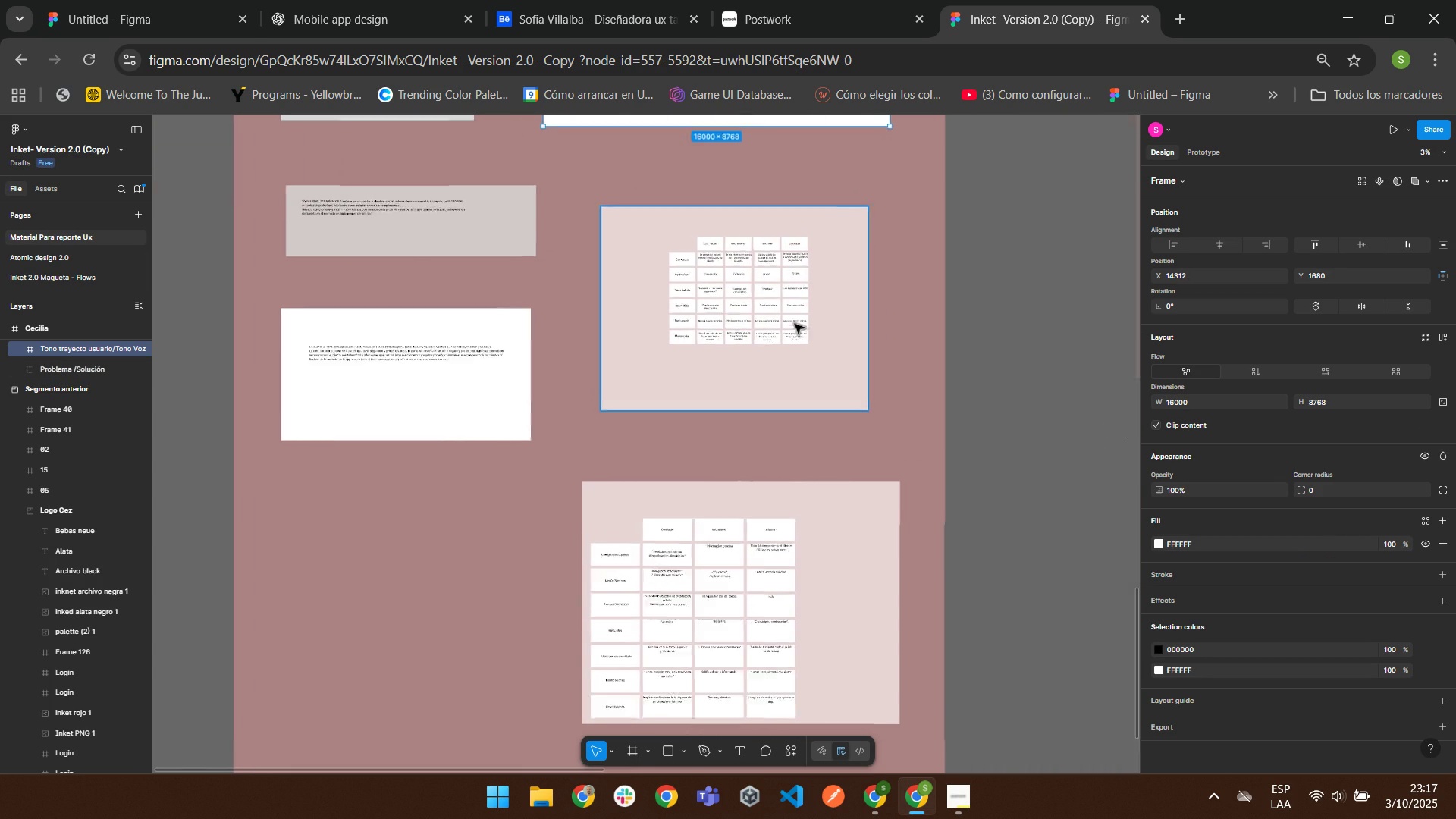 
scroll: coordinate [697, 295], scroll_direction: up, amount: 3.0
 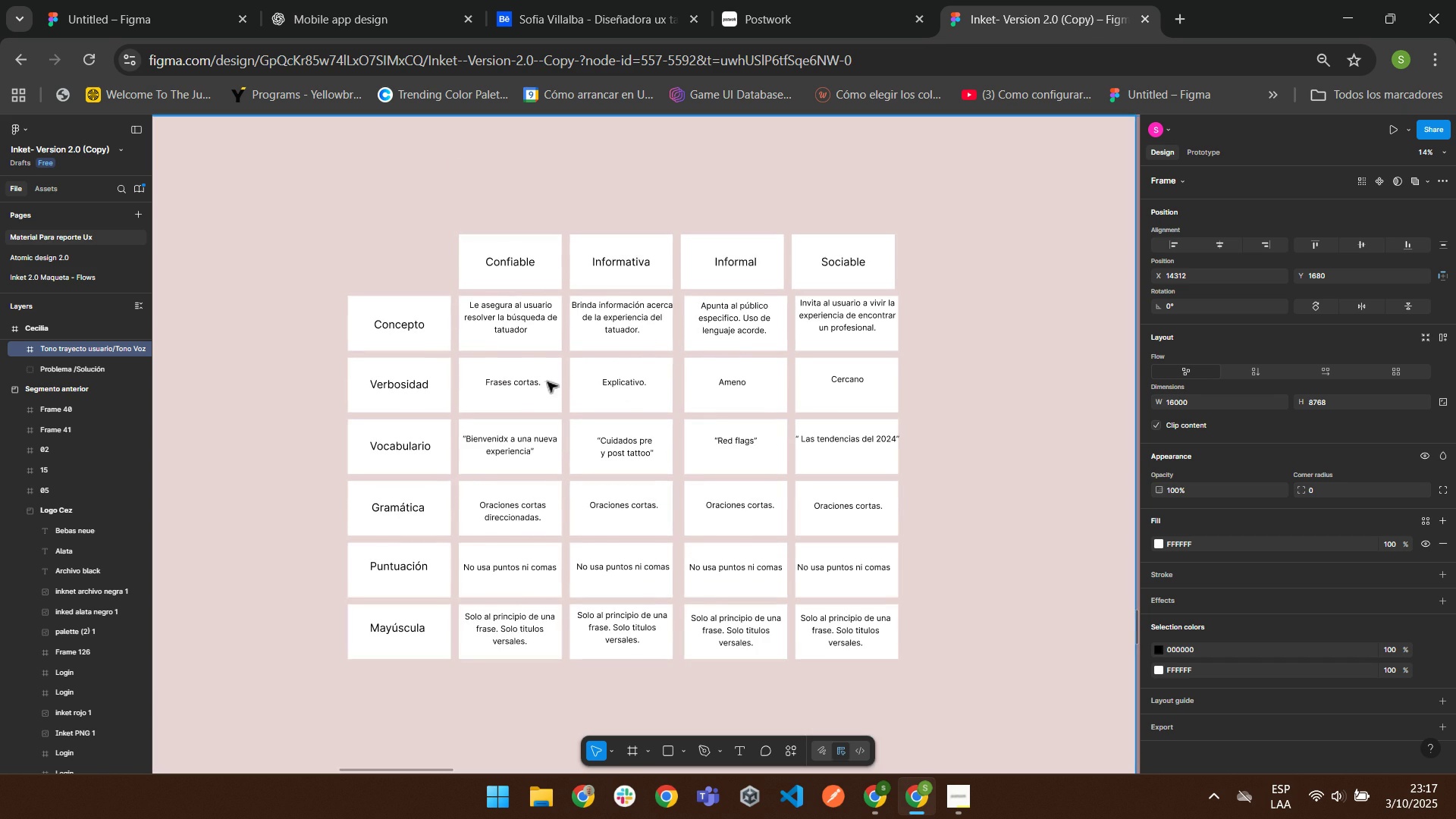 
scroll: coordinate [575, 518], scroll_direction: down, amount: 20.0
 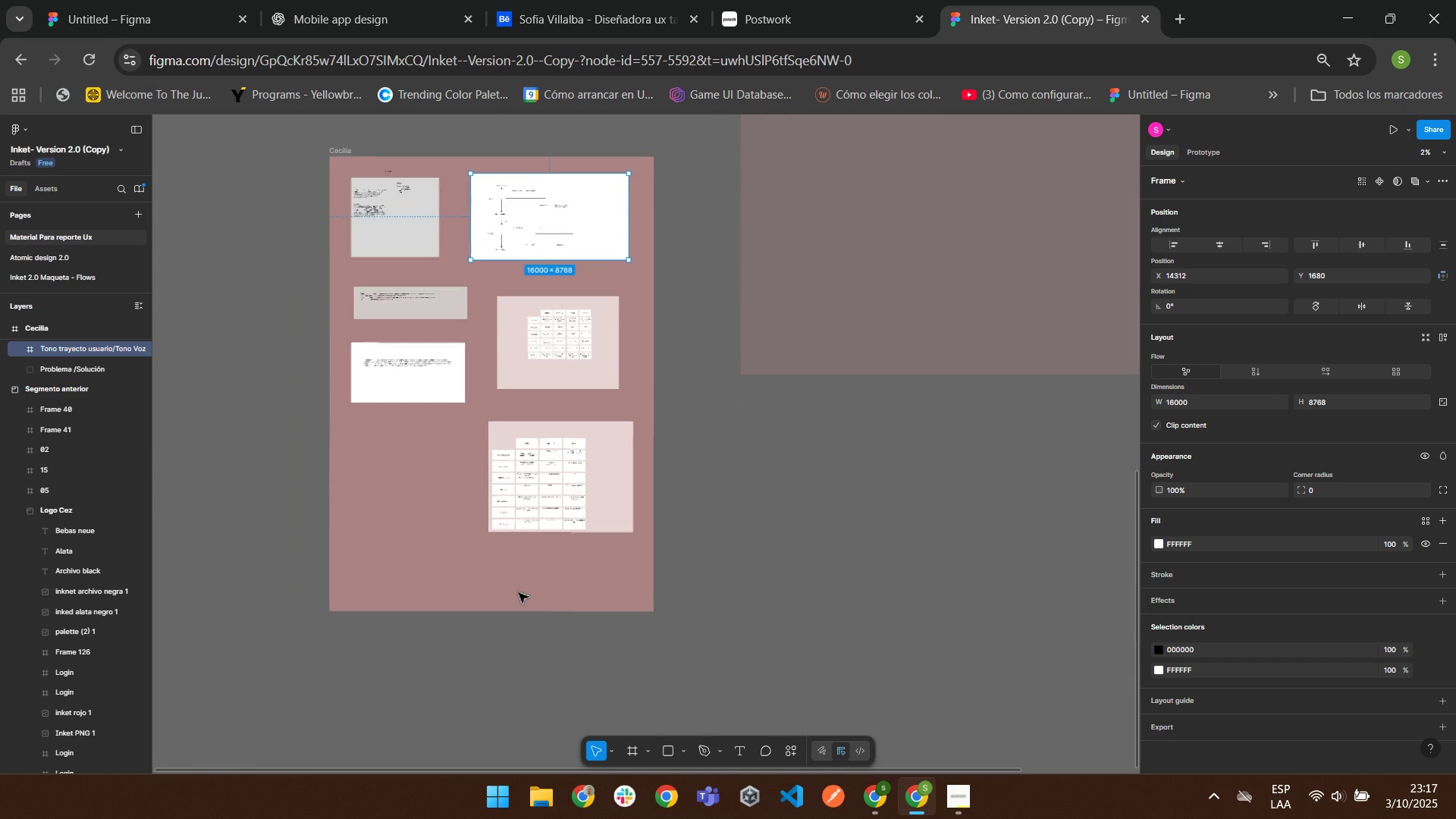 
scroll: coordinate [587, 544], scroll_direction: up, amount: 2.0
 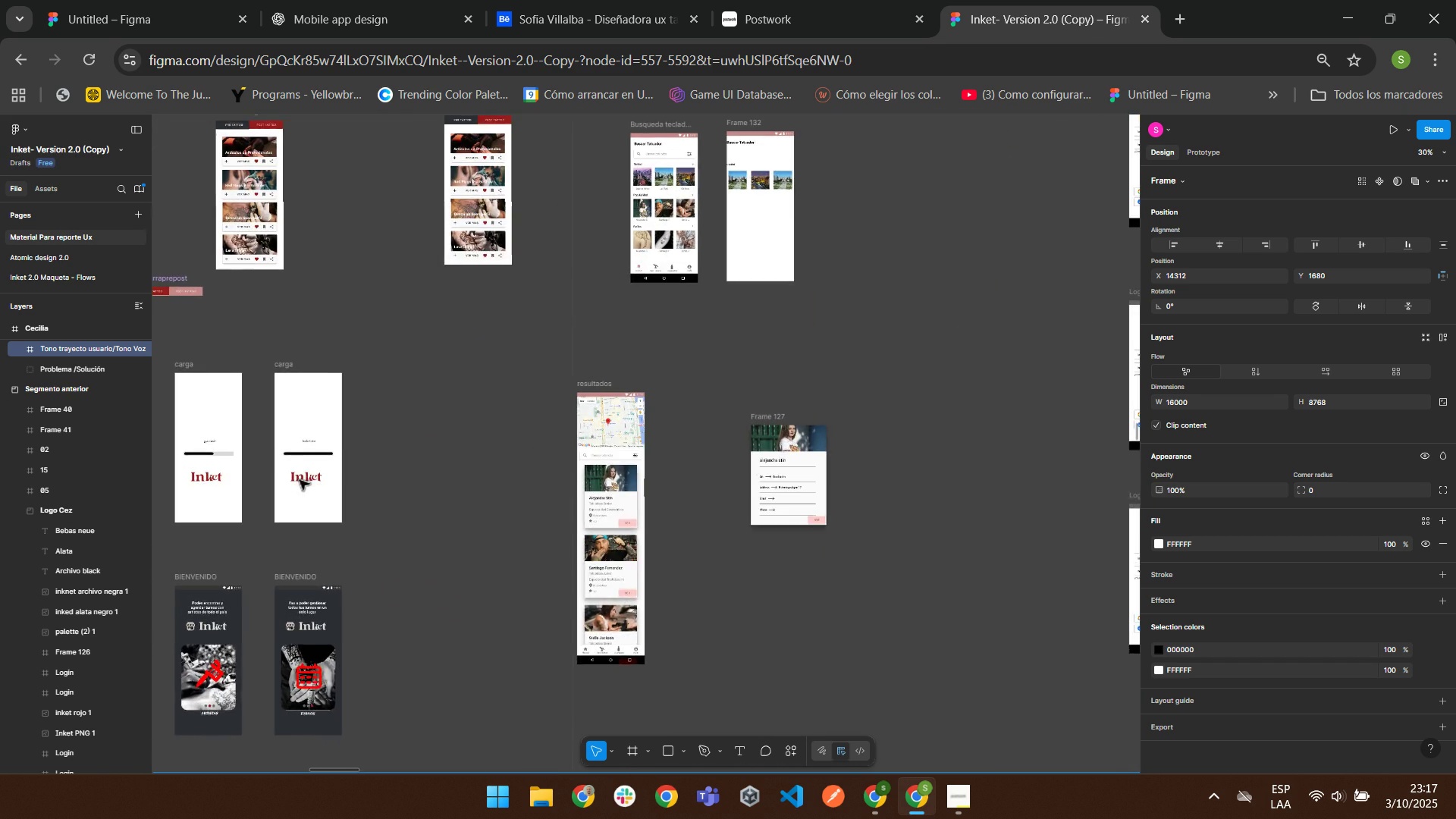 
scroll: coordinate [664, 540], scroll_direction: down, amount: 8.0
 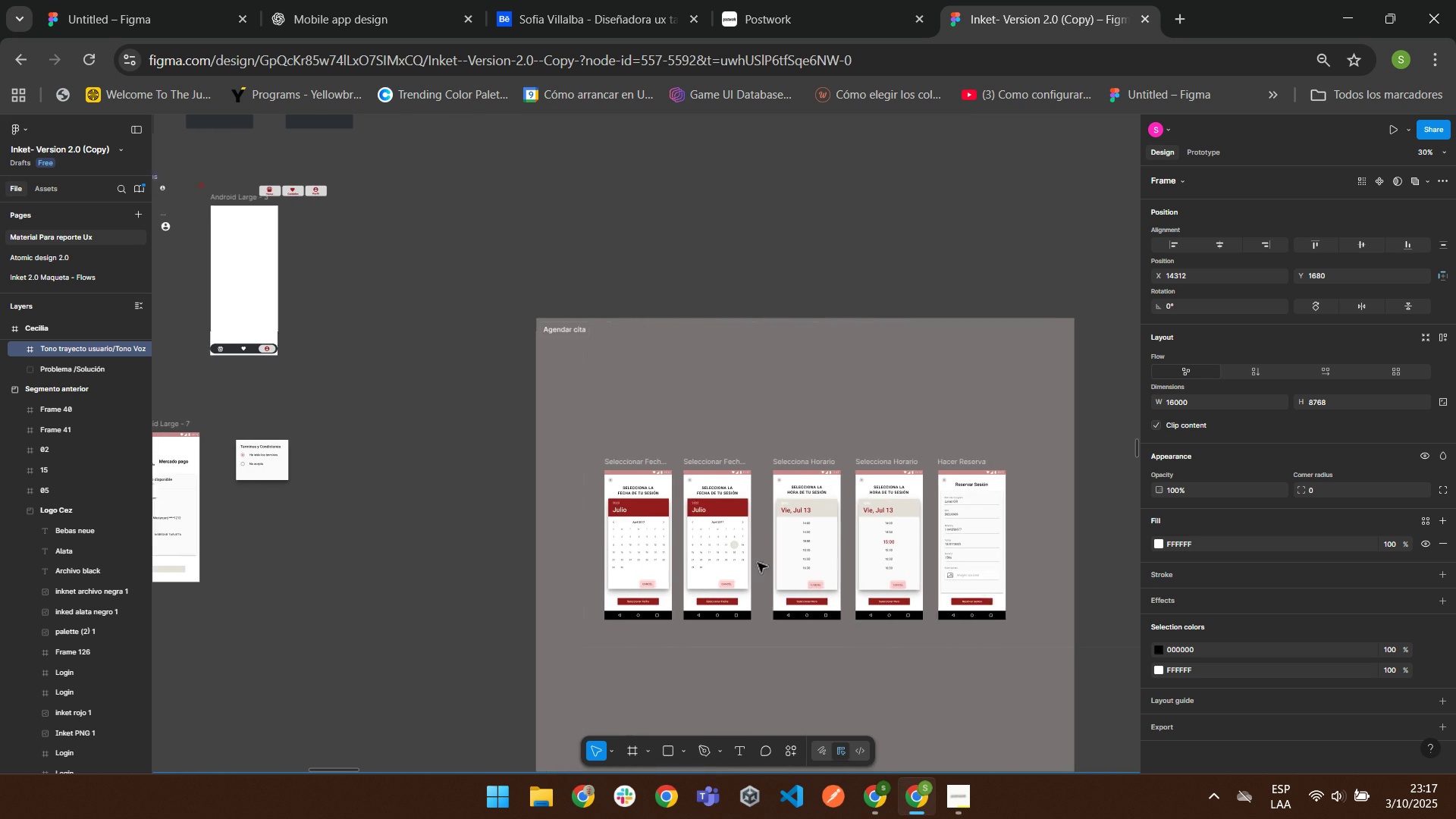 
scroll: coordinate [817, 526], scroll_direction: up, amount: 15.0
 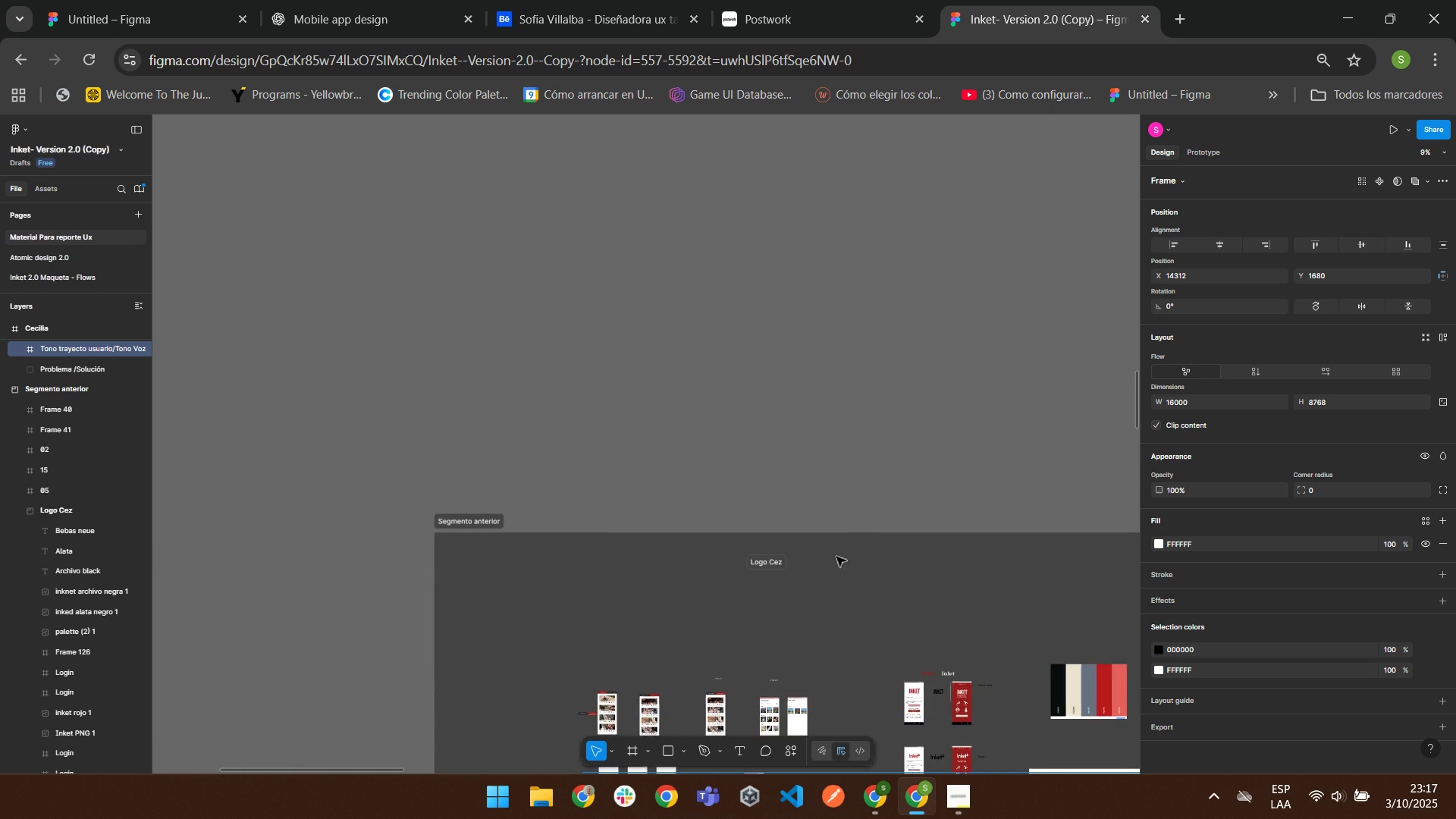 
scroll: coordinate [837, 515], scroll_direction: down, amount: 1.0
 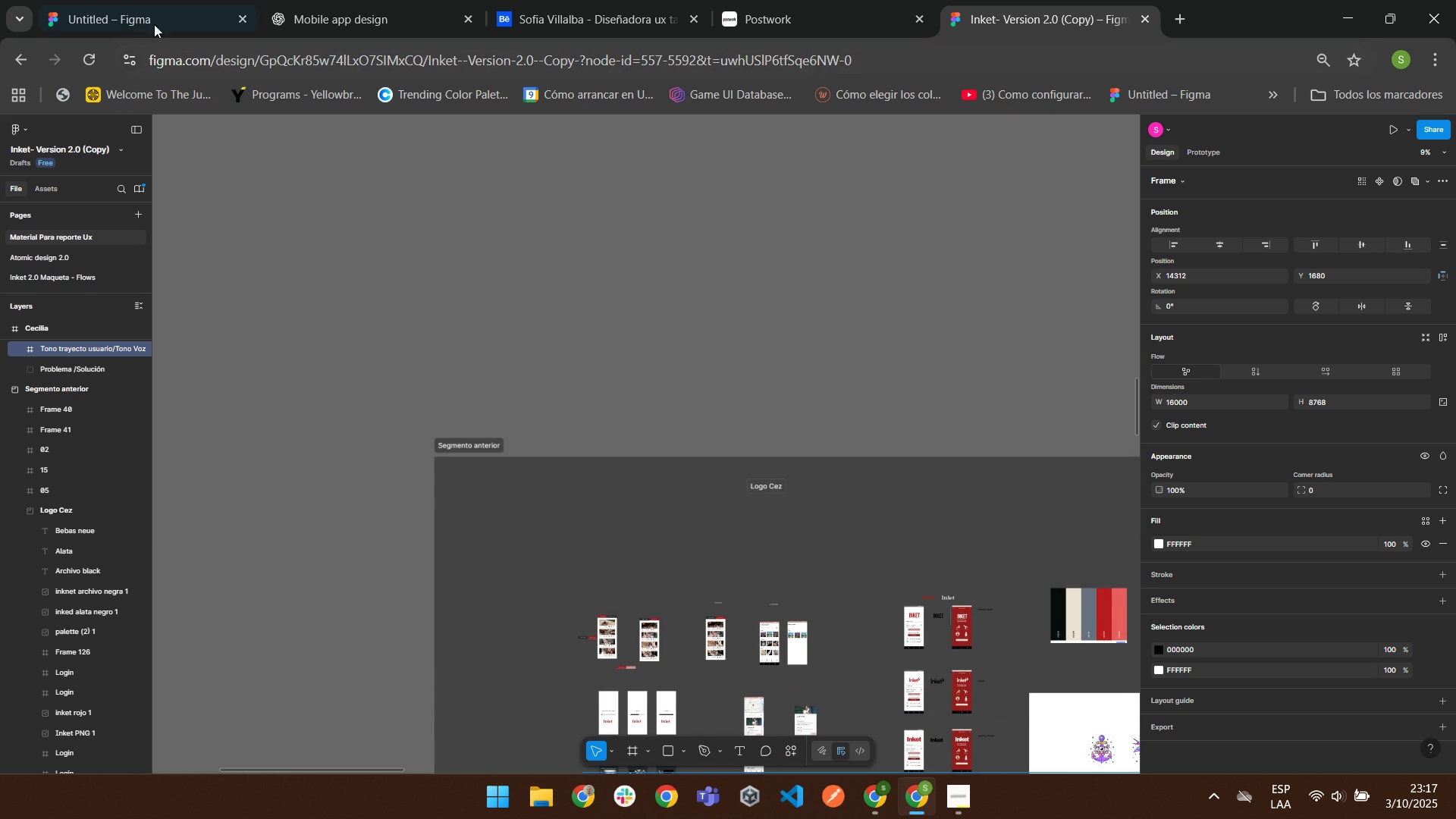 
left_click([172, 3])
 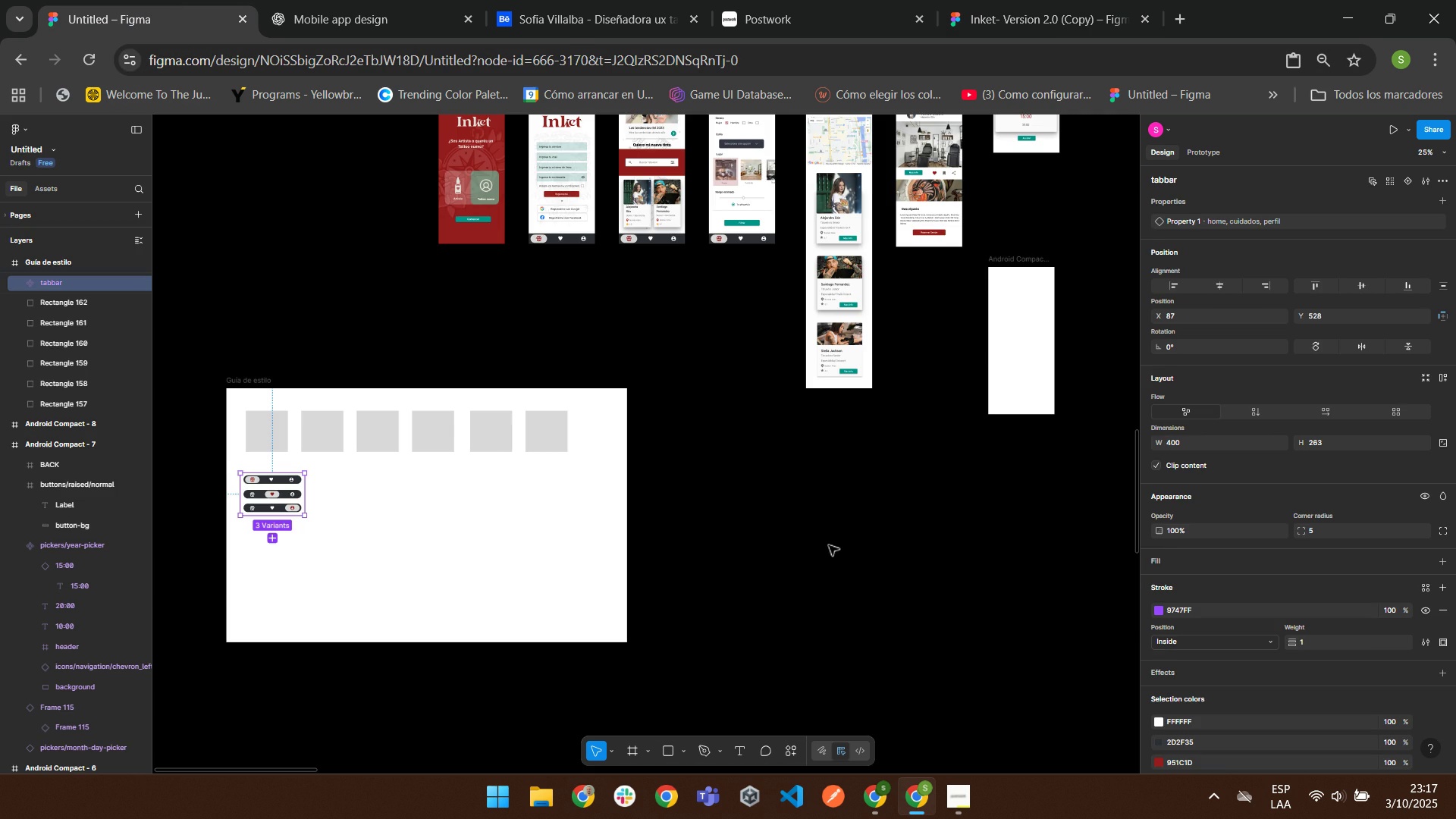 
left_click([828, 544])
 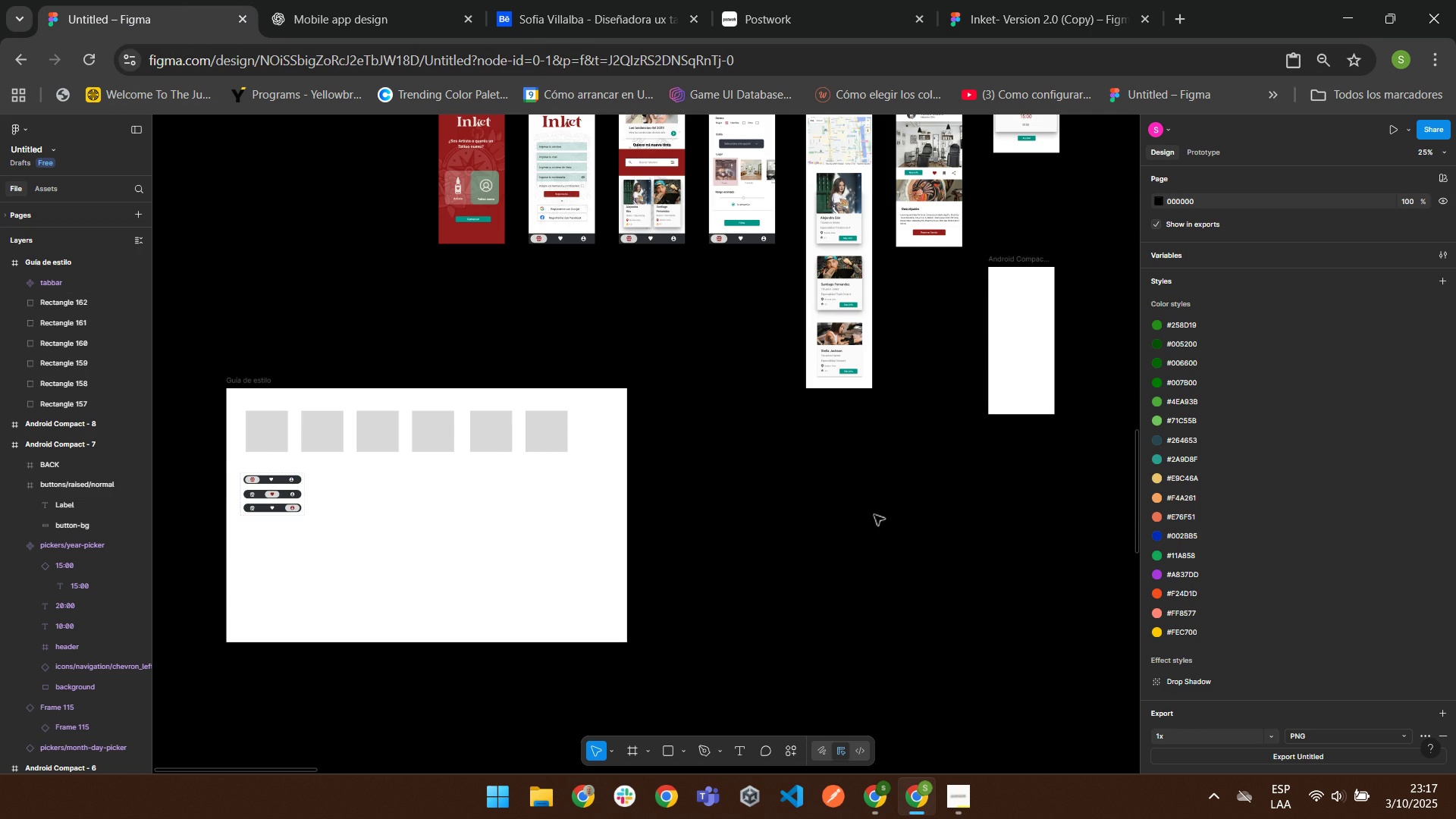 
scroll: coordinate [874, 514], scroll_direction: up, amount: 2.0